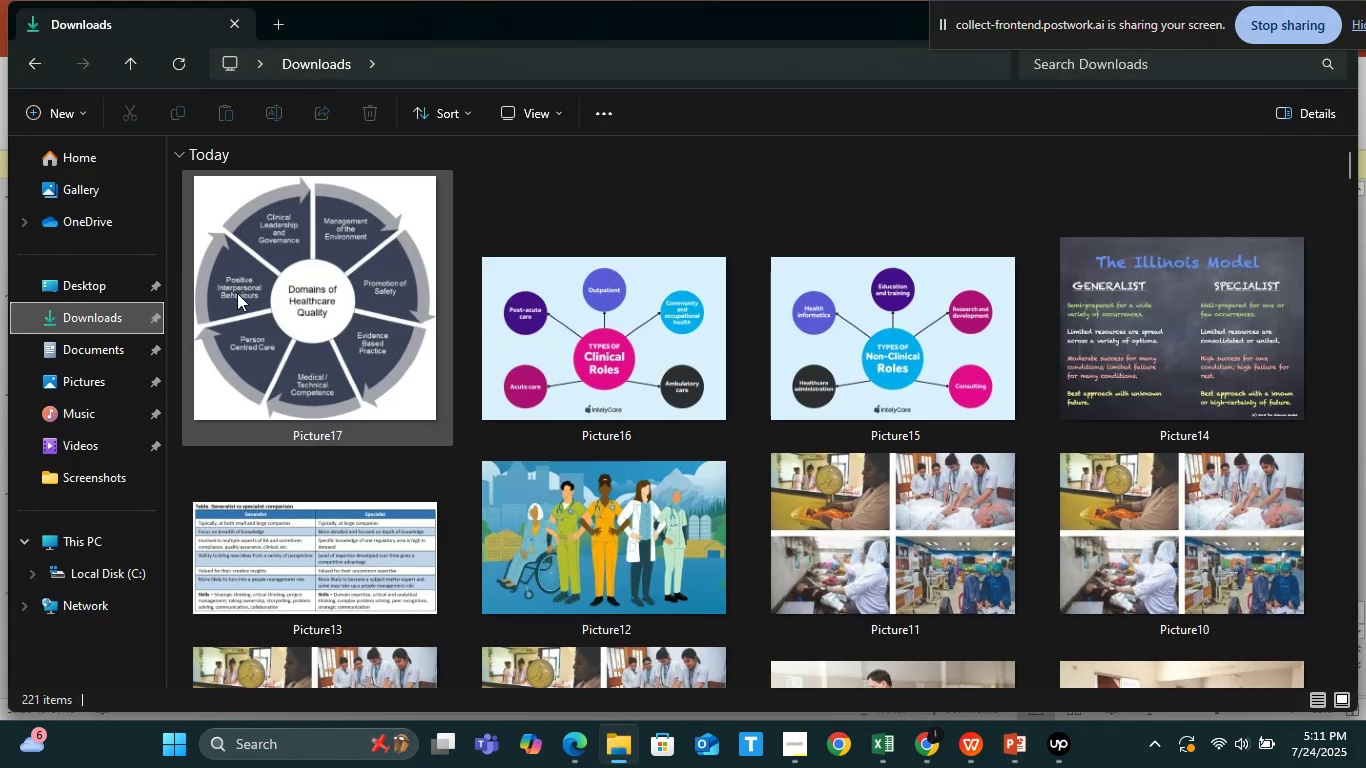 
left_click_drag(start_coordinate=[250, 298], to_coordinate=[978, 509])
 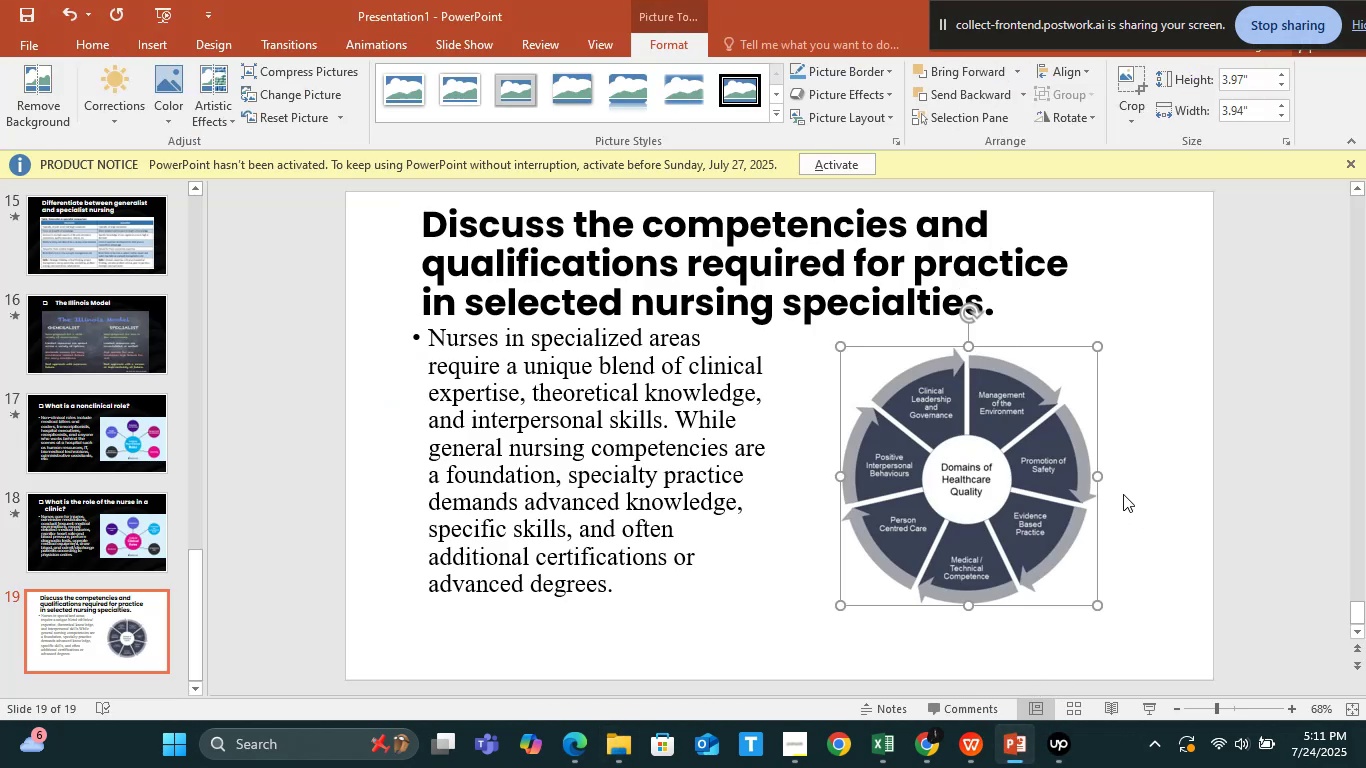 
left_click_drag(start_coordinate=[1030, 477], to_coordinate=[1133, 476])
 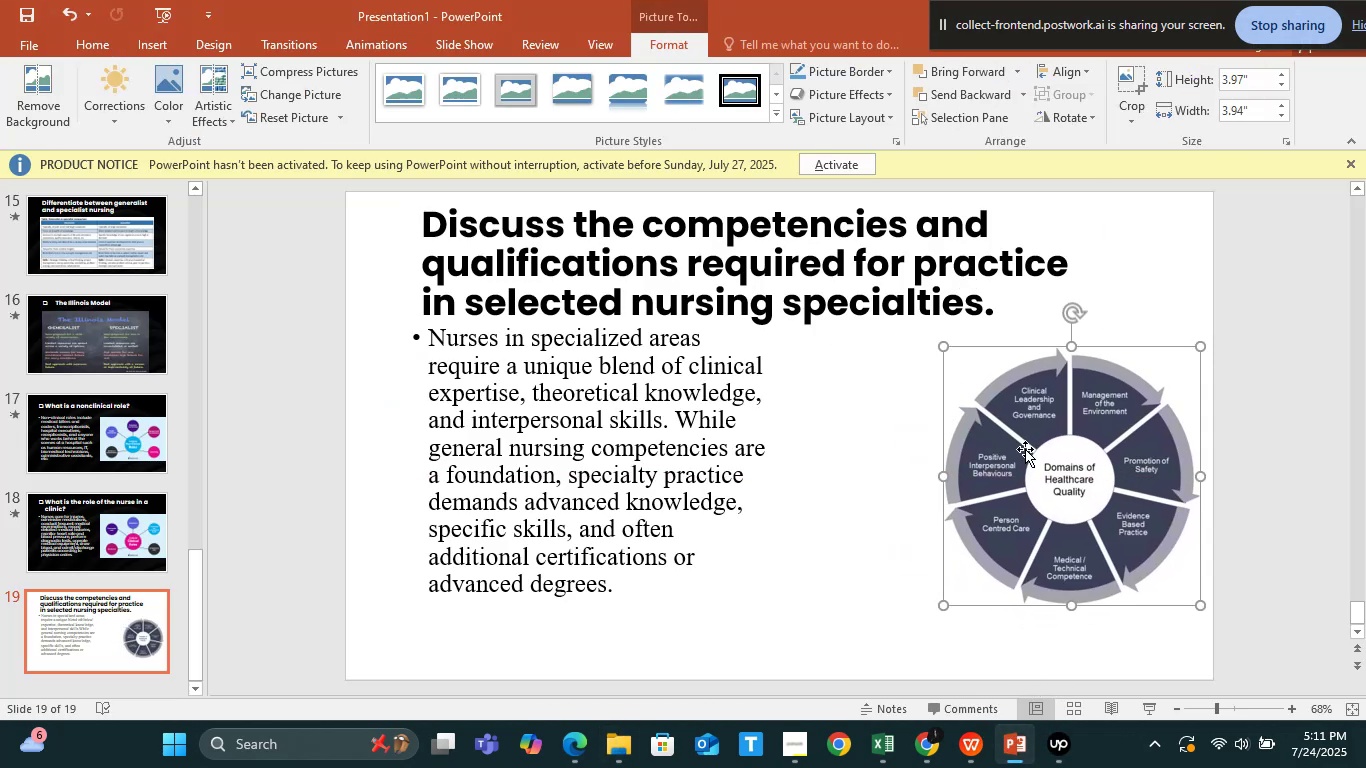 
left_click([1025, 449])
 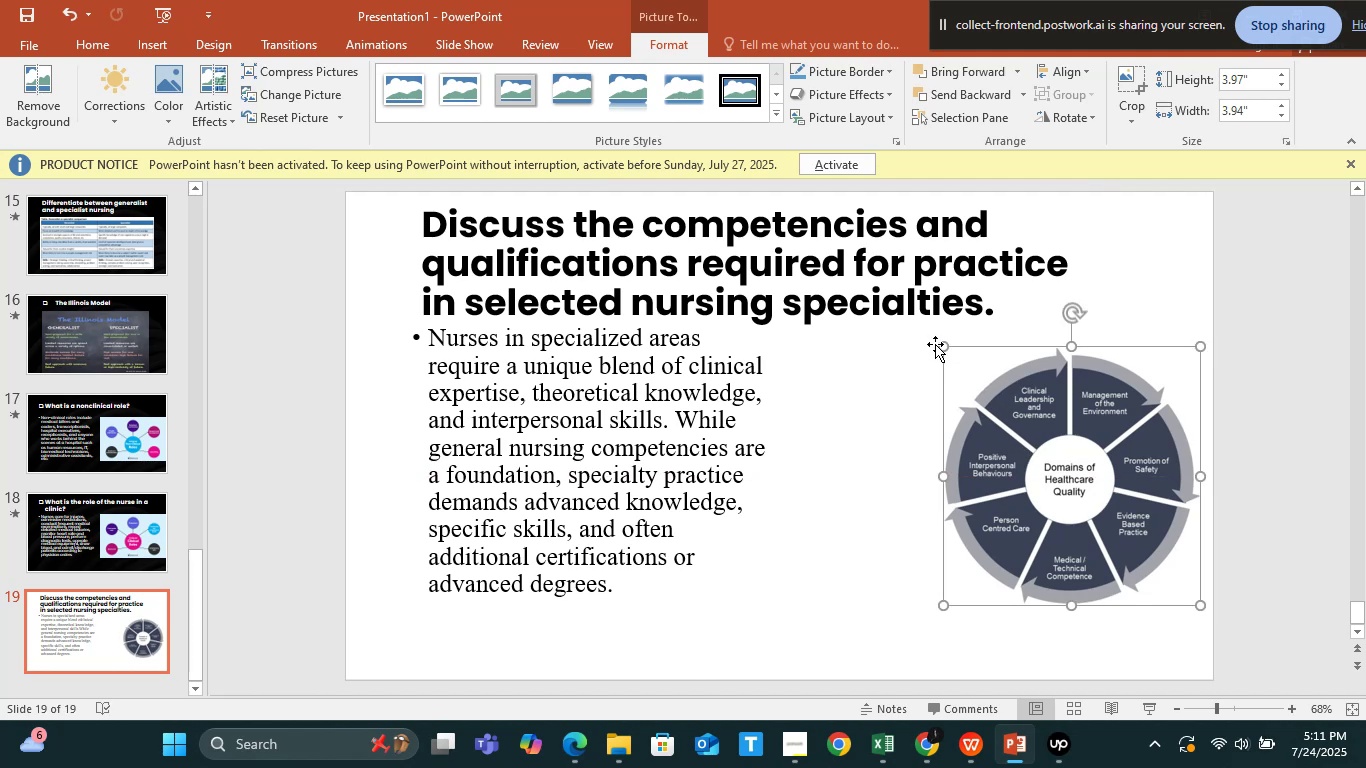 
left_click_drag(start_coordinate=[940, 343], to_coordinate=[910, 336])
 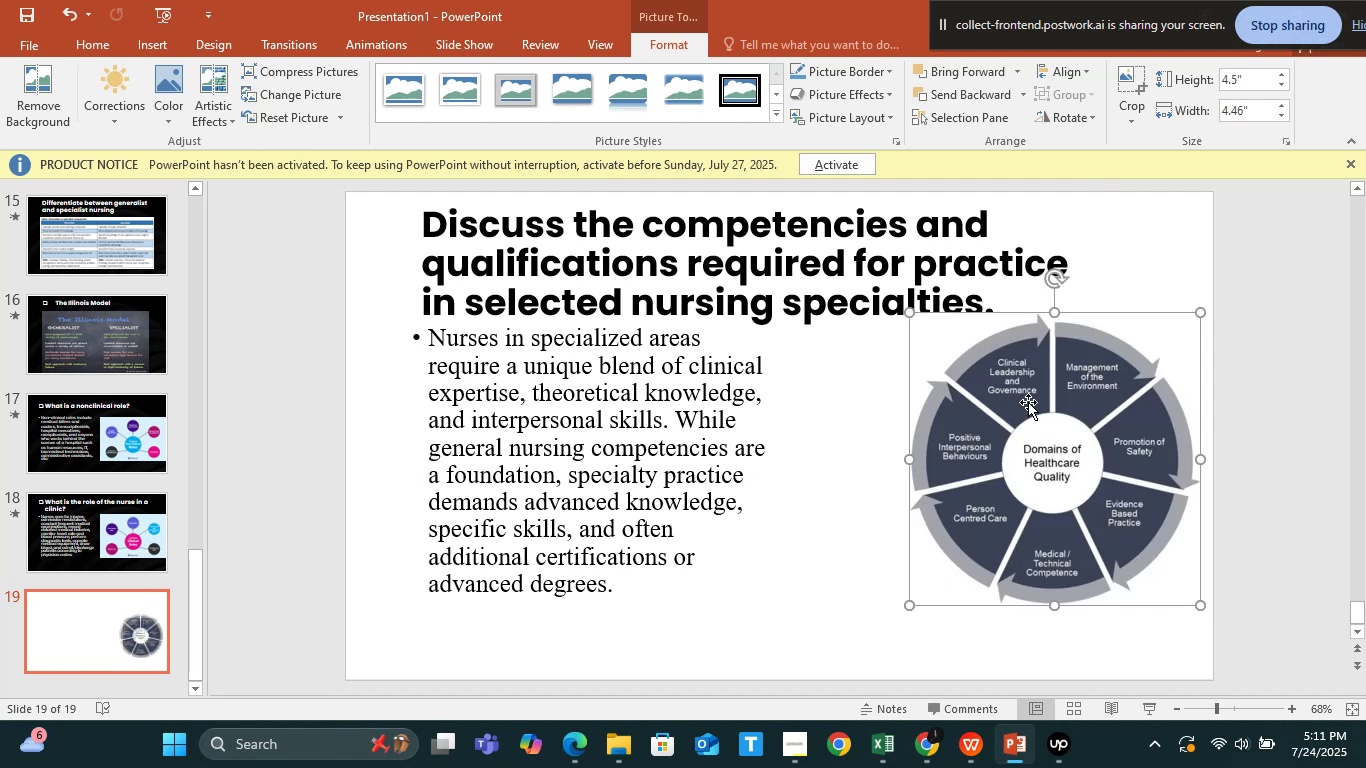 
left_click_drag(start_coordinate=[1028, 402], to_coordinate=[1033, 406])
 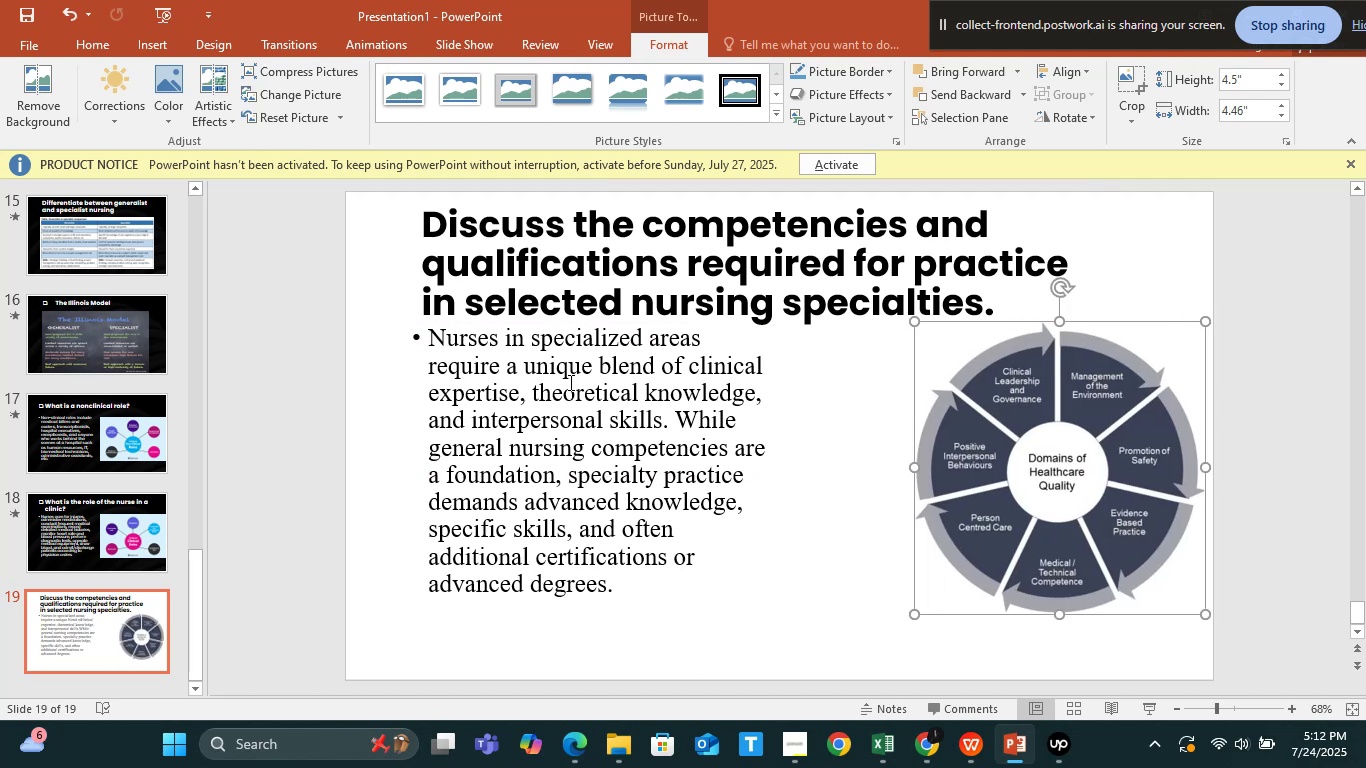 
left_click([569, 381])
 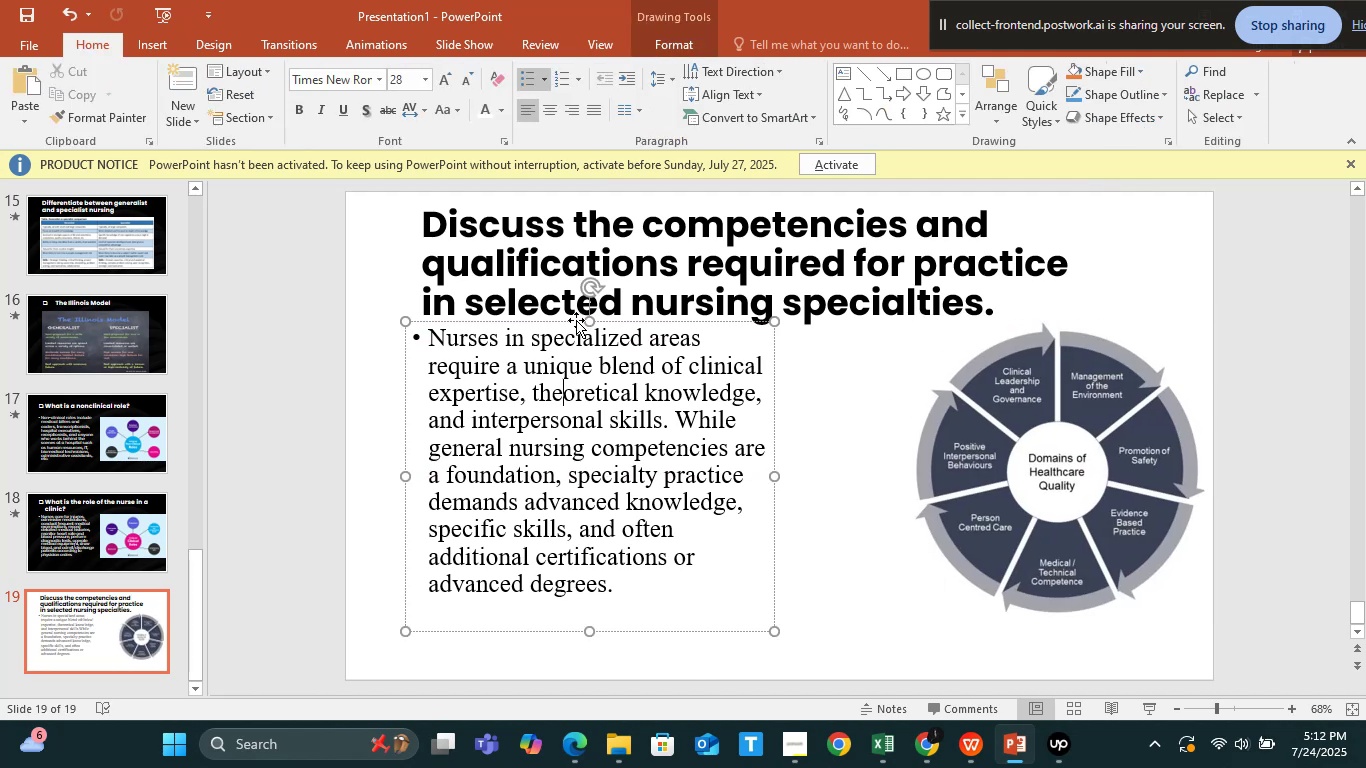 
left_click_drag(start_coordinate=[574, 320], to_coordinate=[583, 342])
 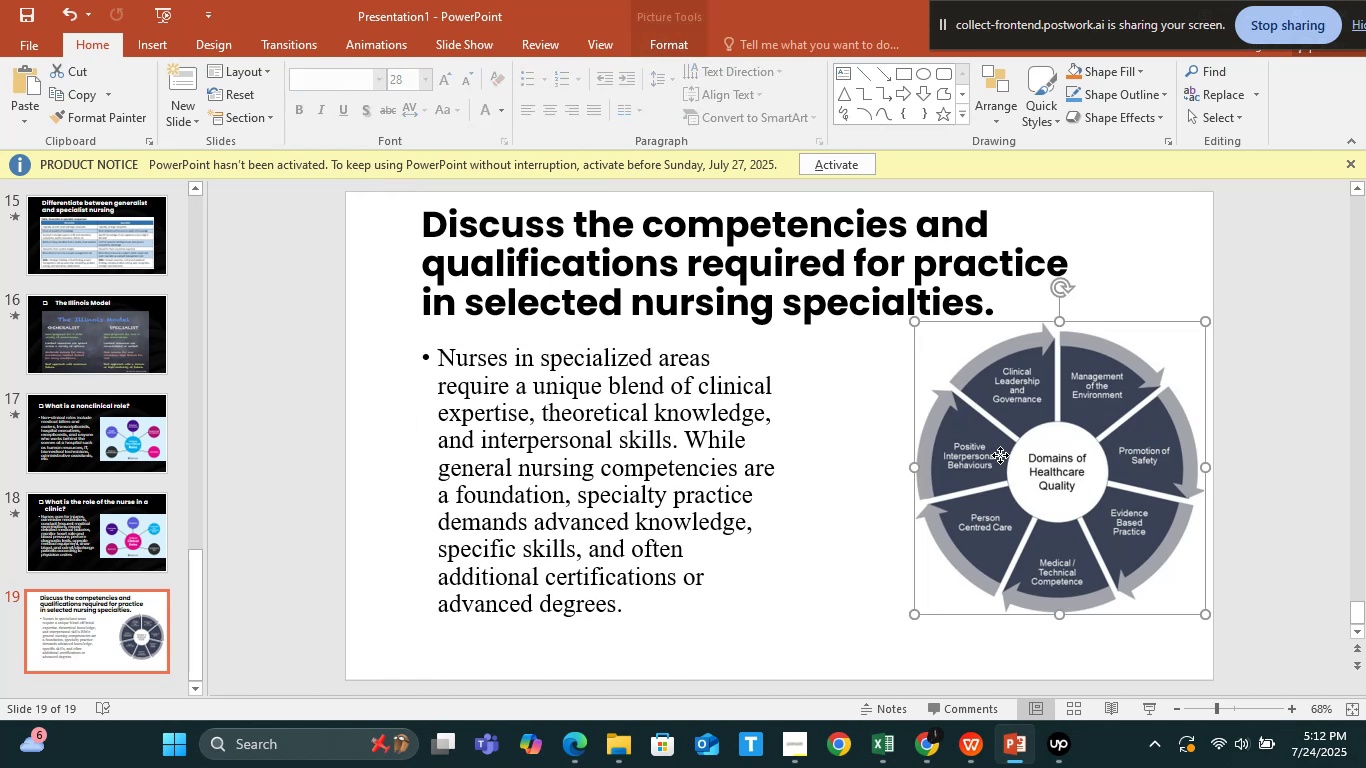 
left_click_drag(start_coordinate=[1007, 456], to_coordinate=[990, 464])
 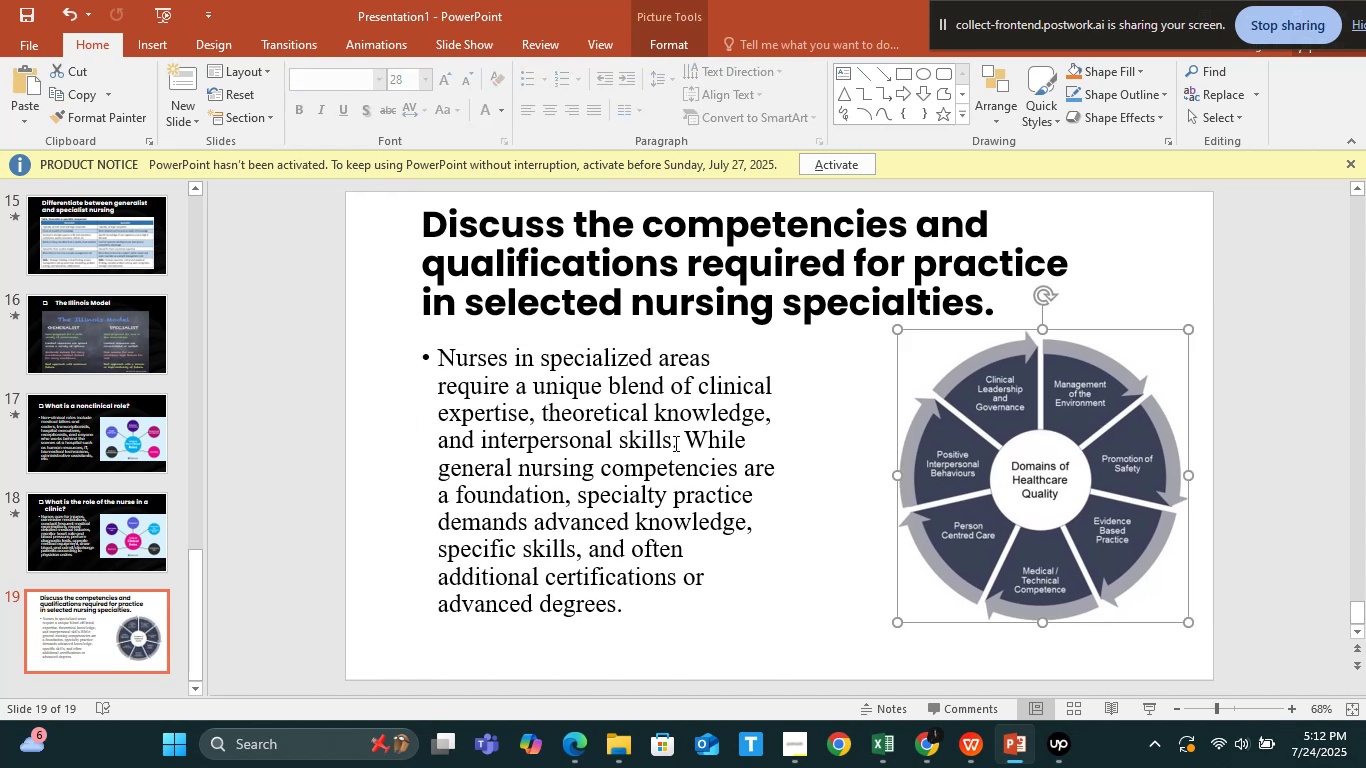 
left_click([673, 442])
 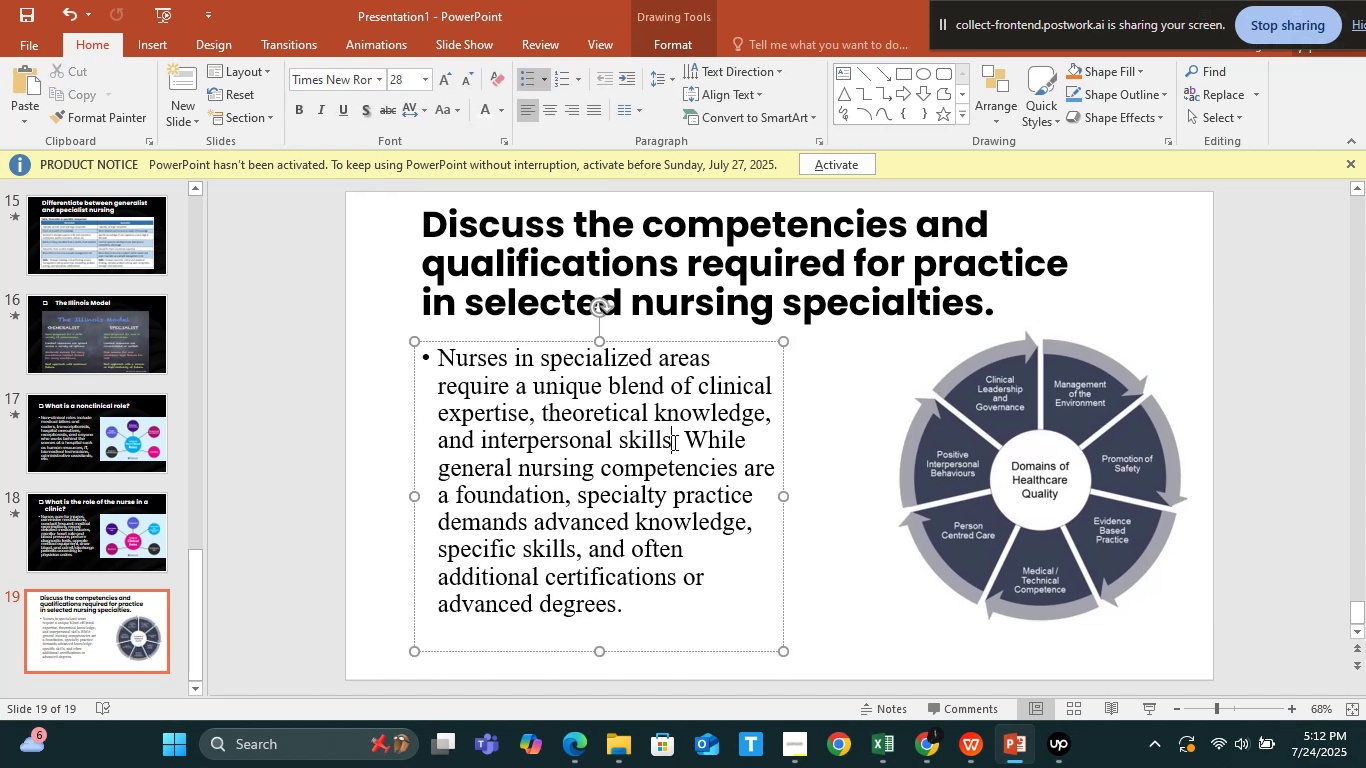 
key(Control+A)
 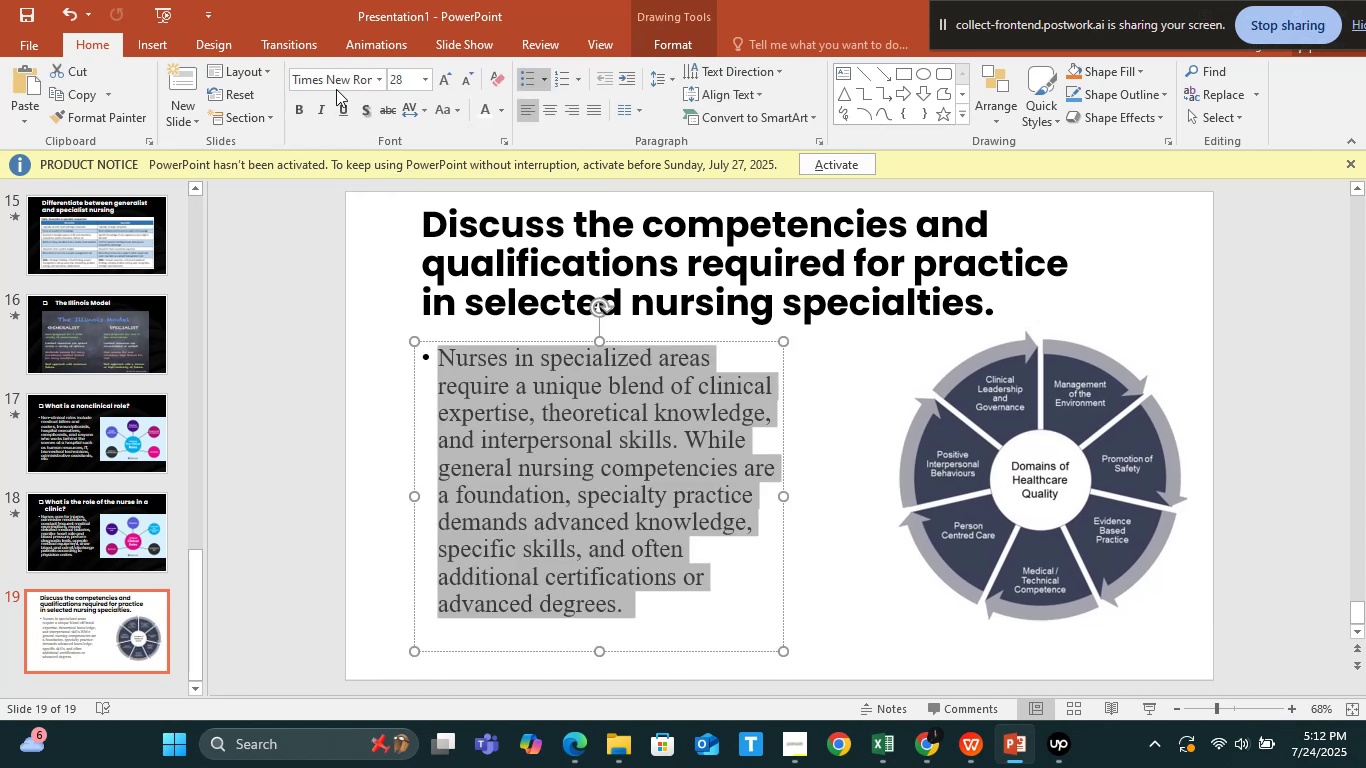 
left_click([335, 85])
 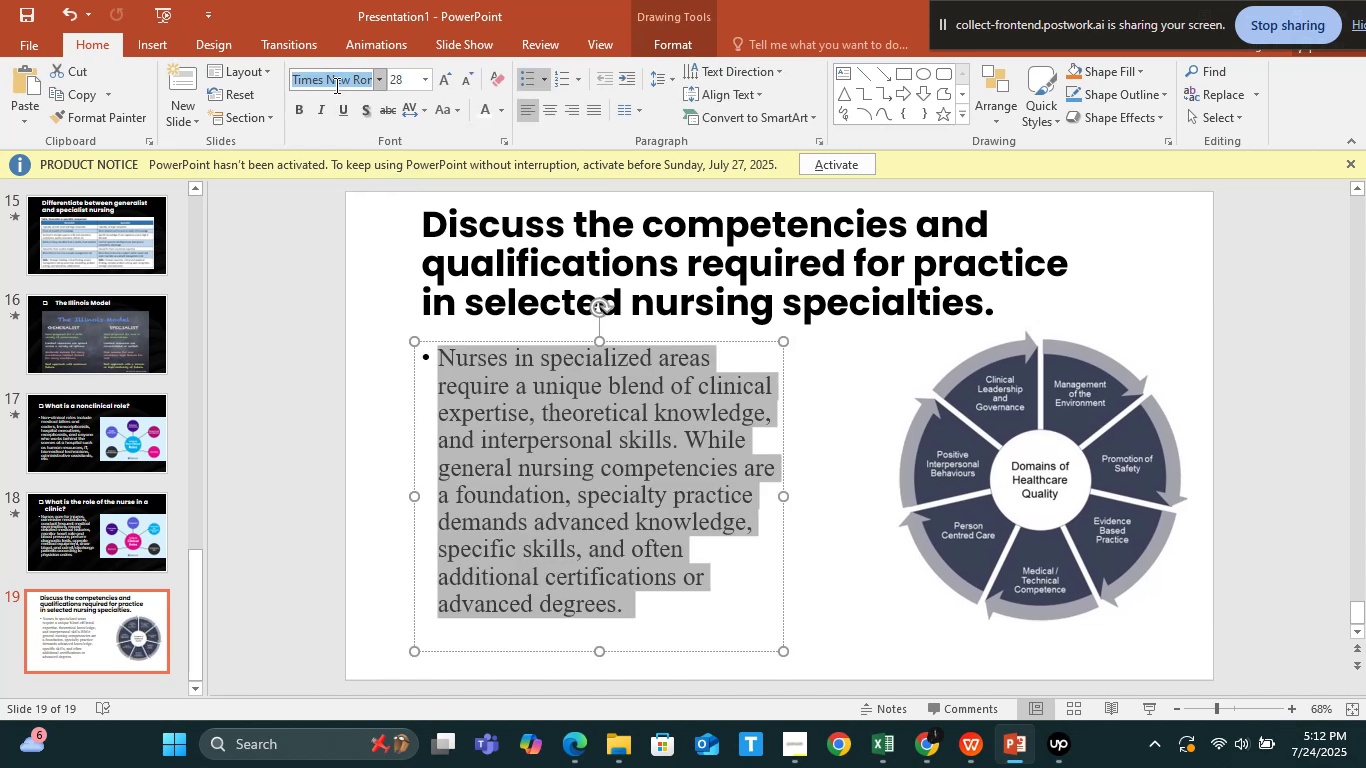 
type(po)
 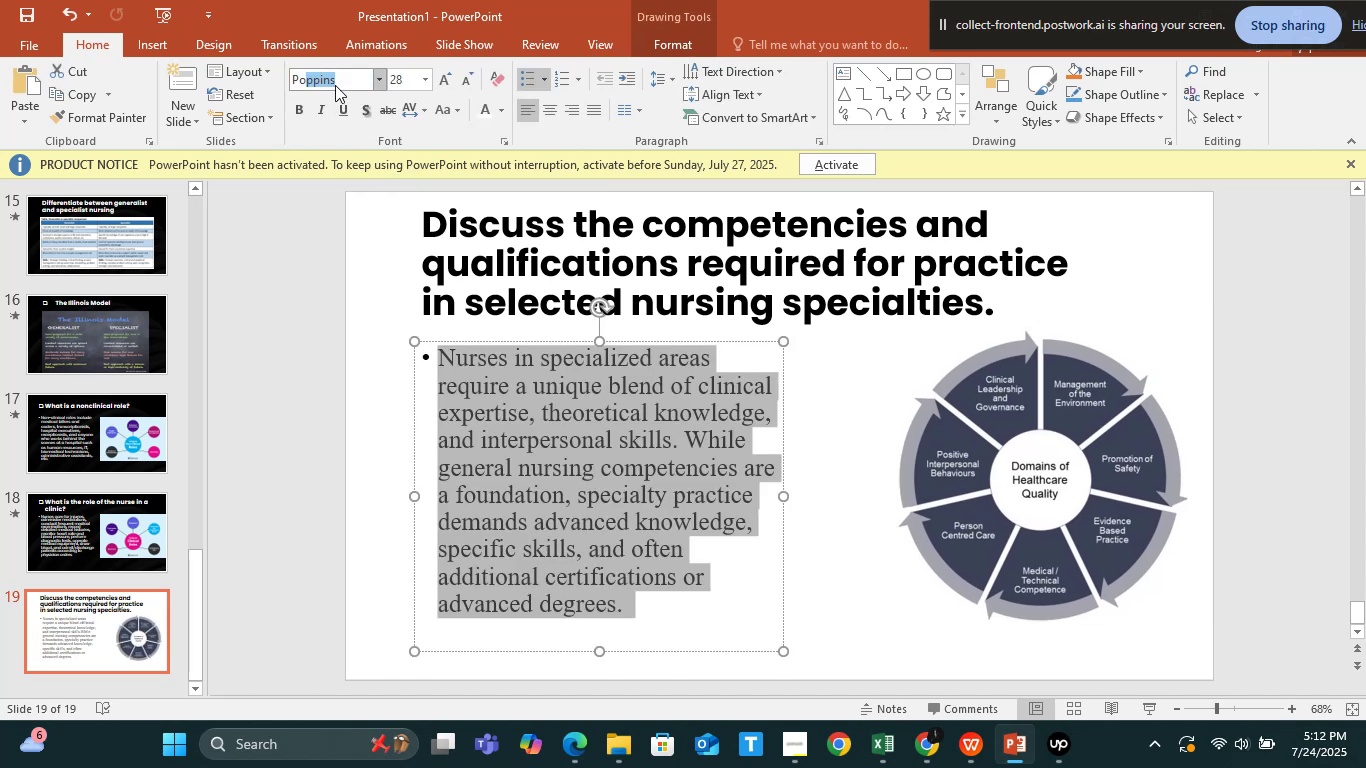 
key(Enter)
 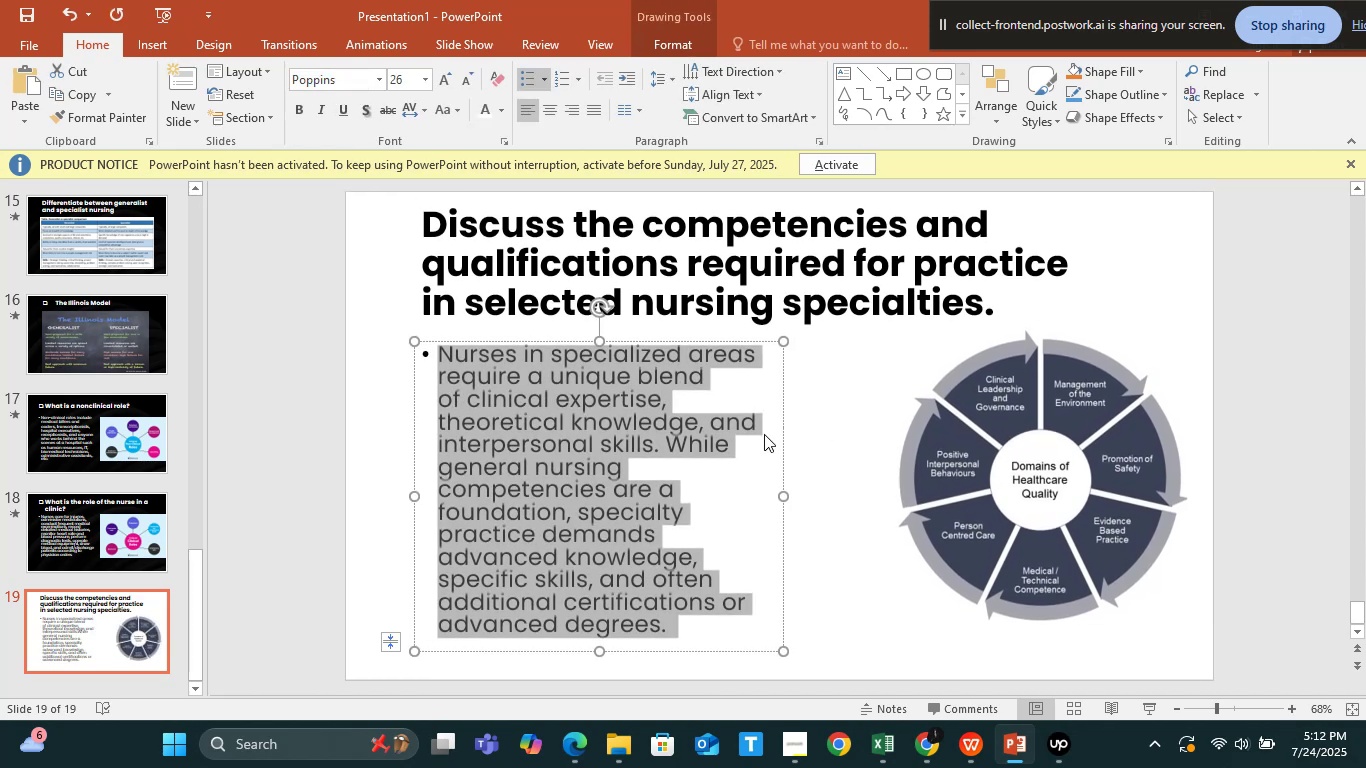 
left_click([783, 442])
 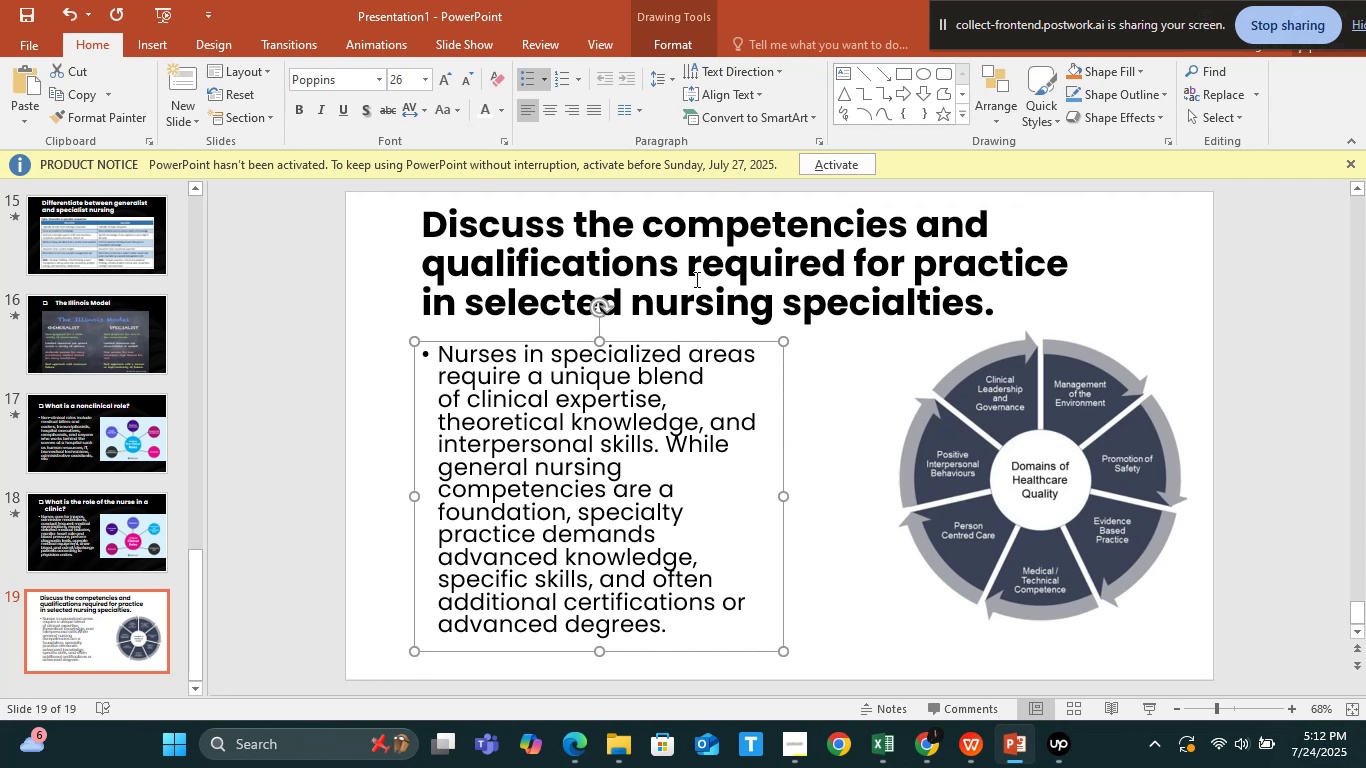 
left_click([694, 276])
 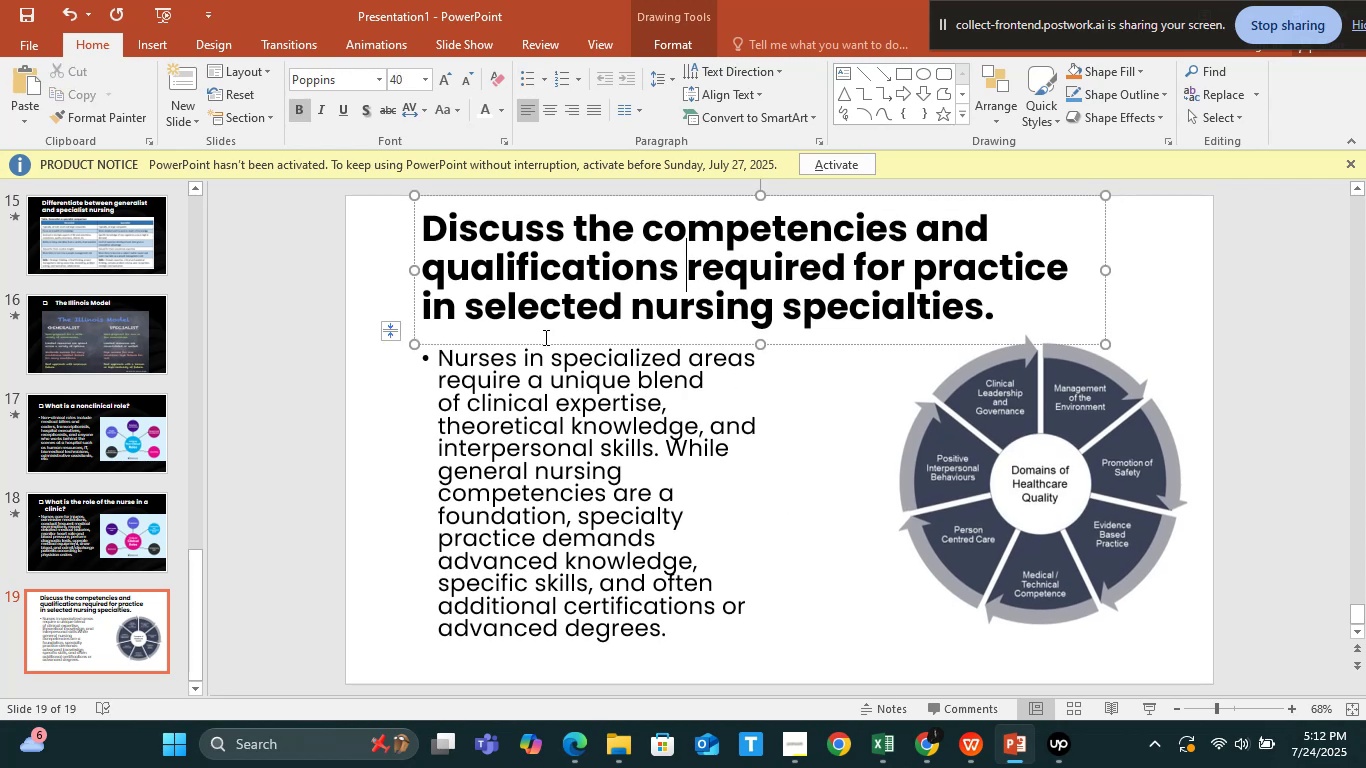 
key(Control+A)
 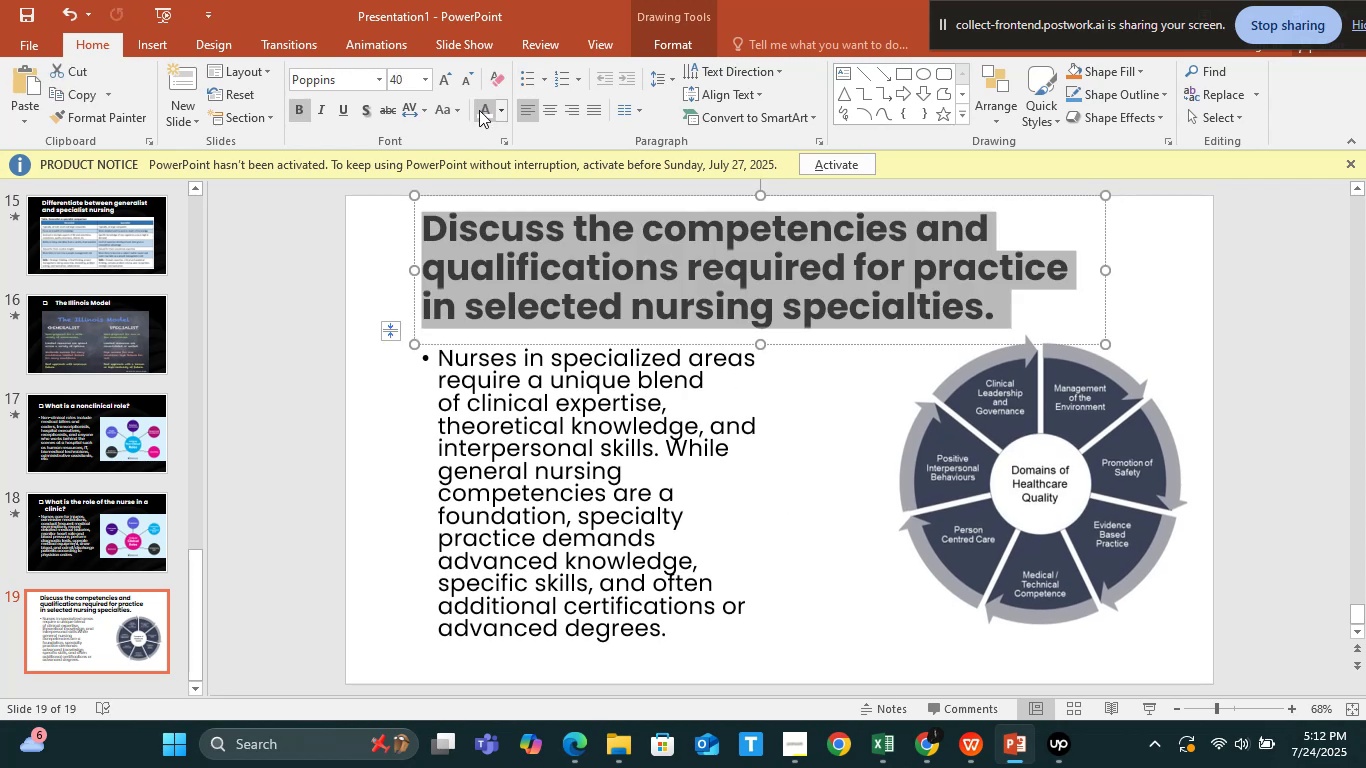 
left_click([484, 113])
 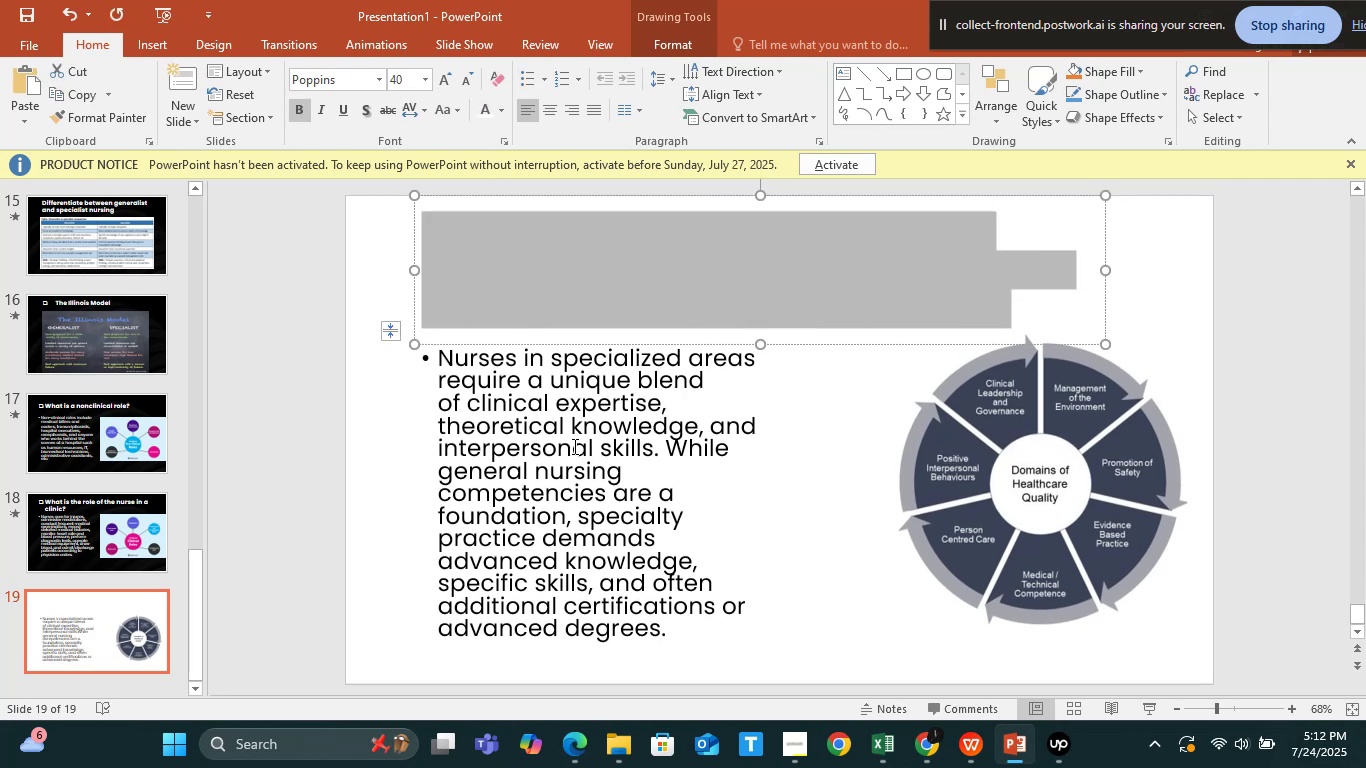 
left_click([574, 446])
 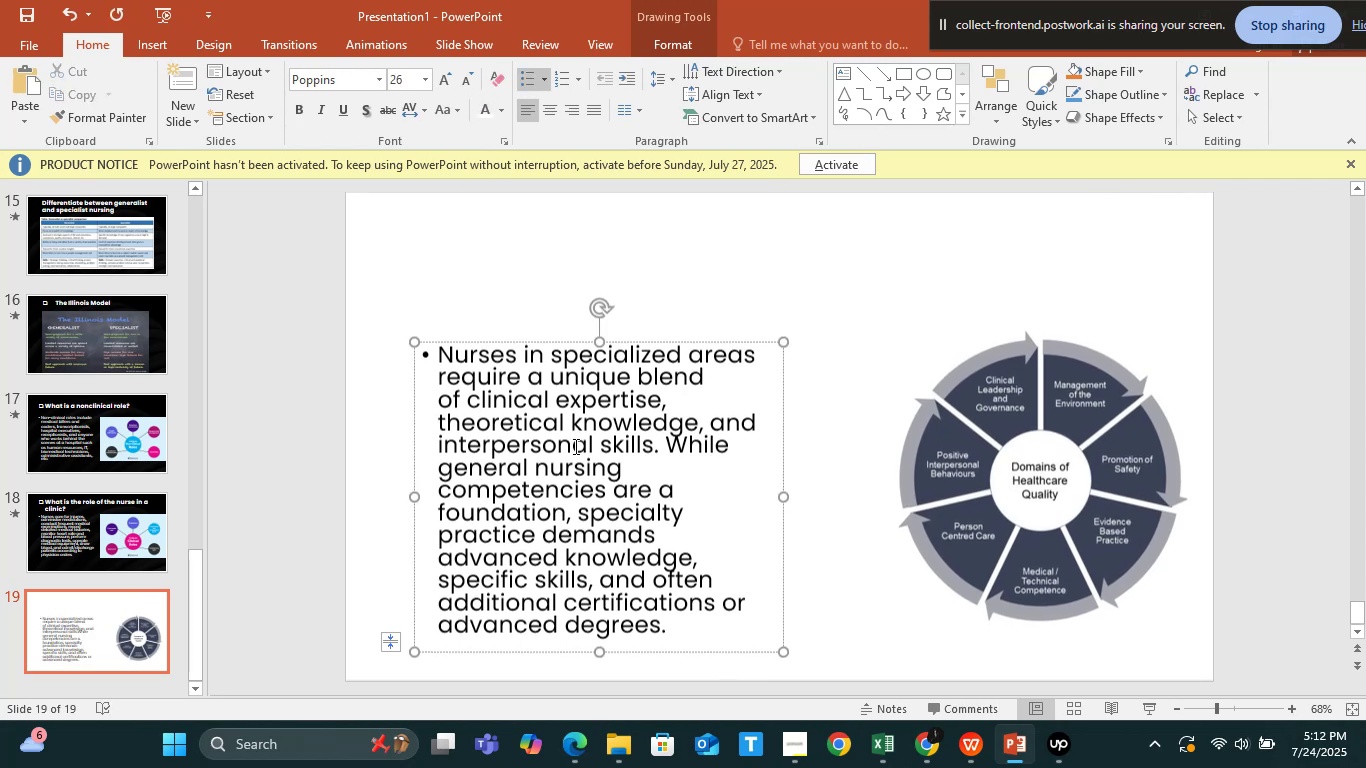 
key(Control+A)
 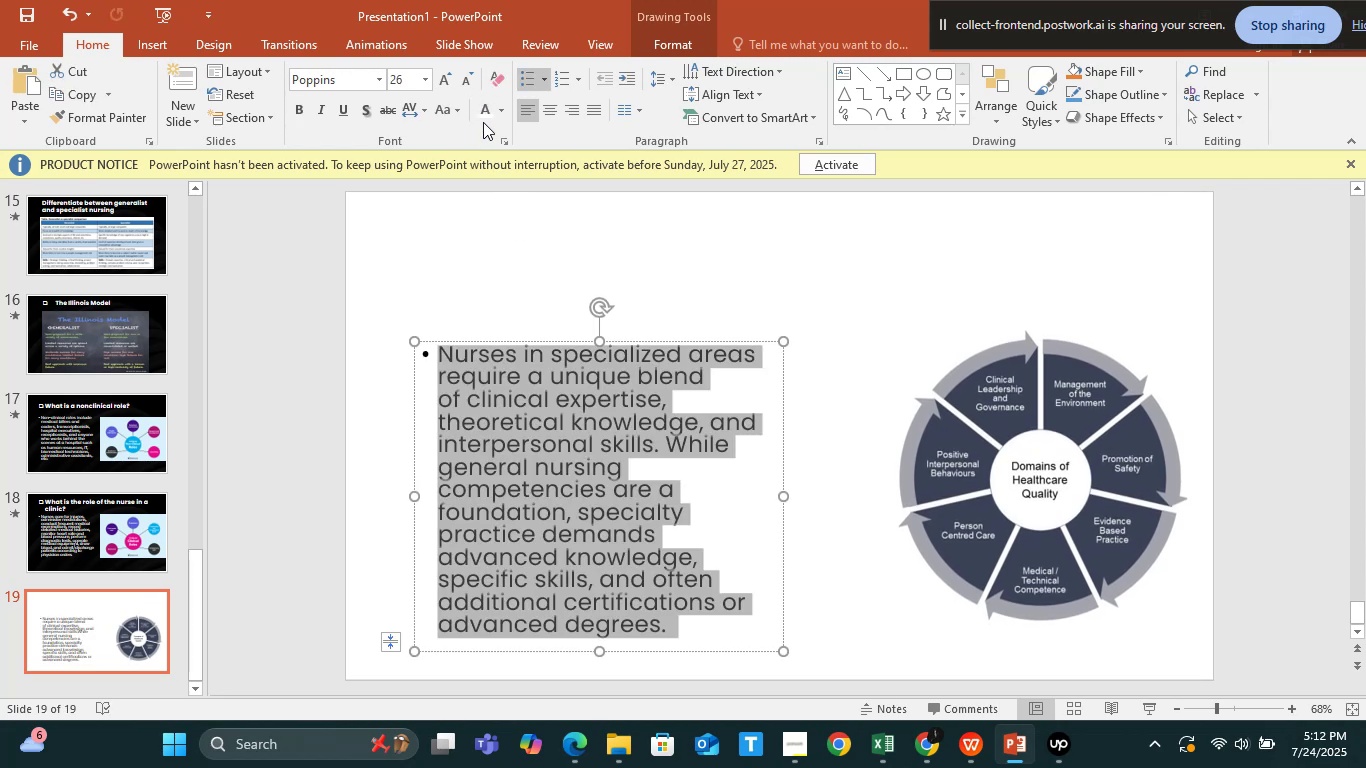 
left_click([484, 114])
 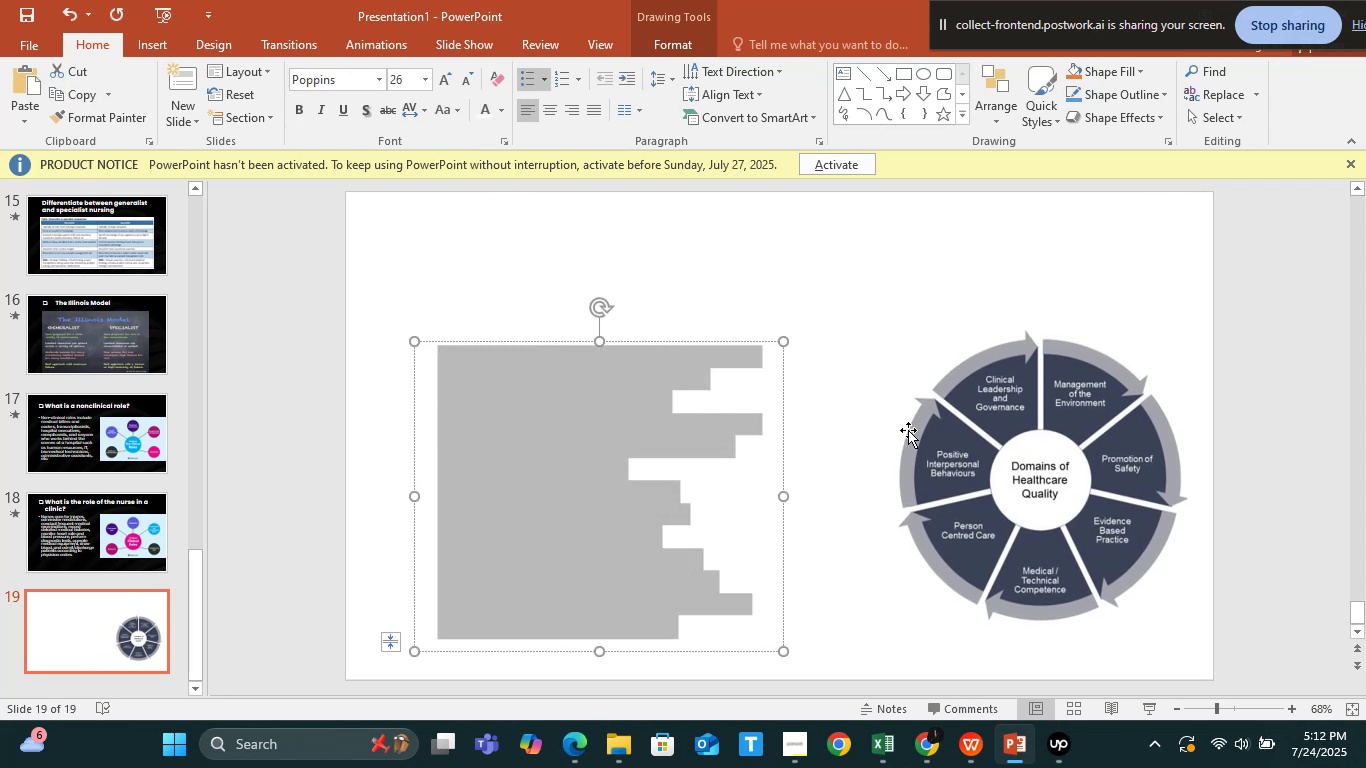 
left_click([914, 424])
 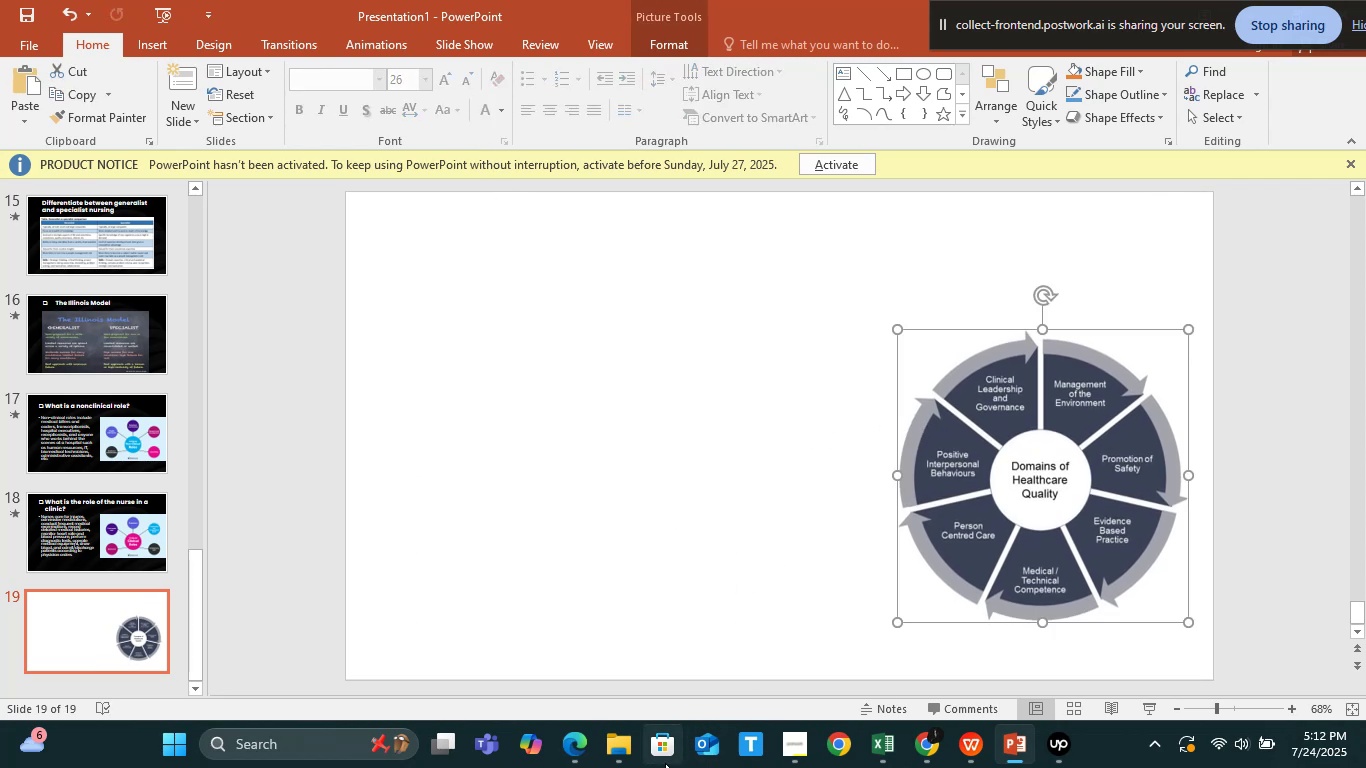 
left_click([617, 748])
 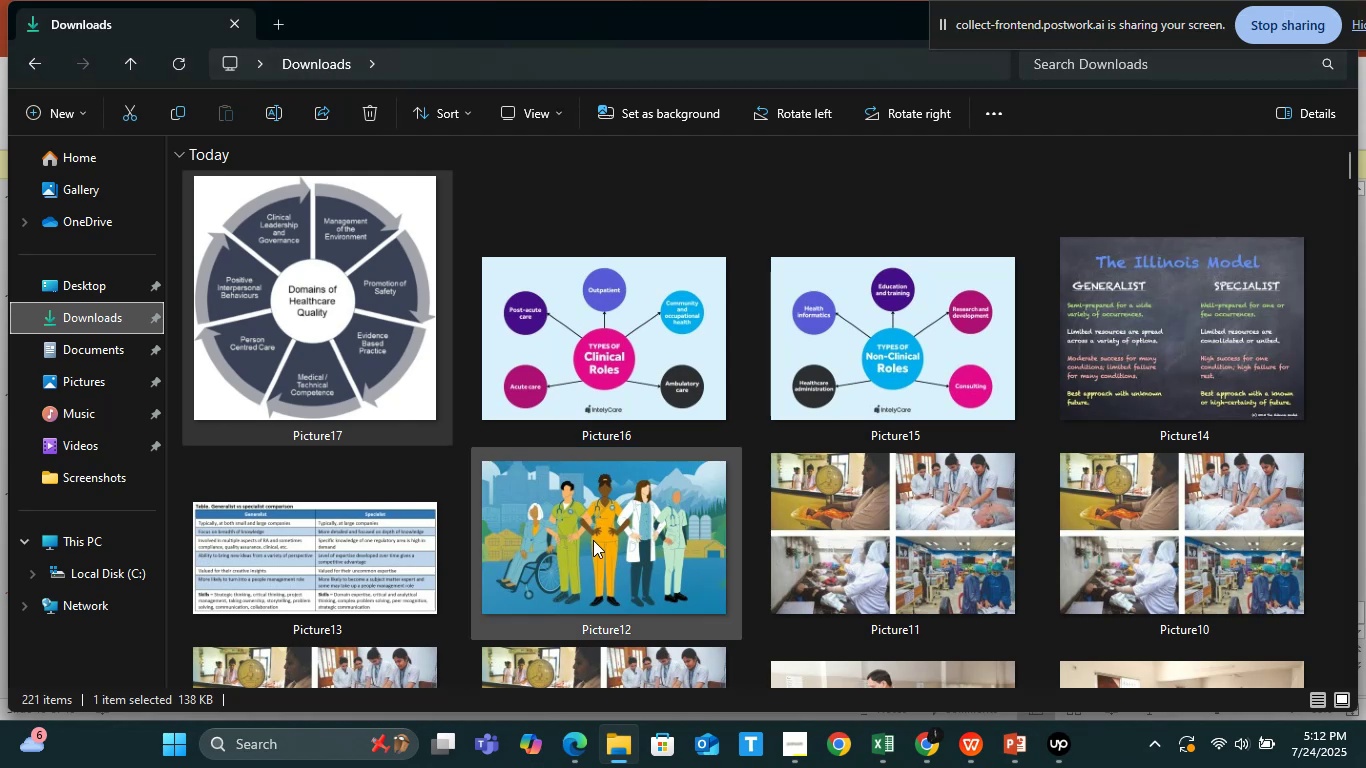 
scroll: coordinate [593, 540], scroll_direction: down, amount: 1.0
 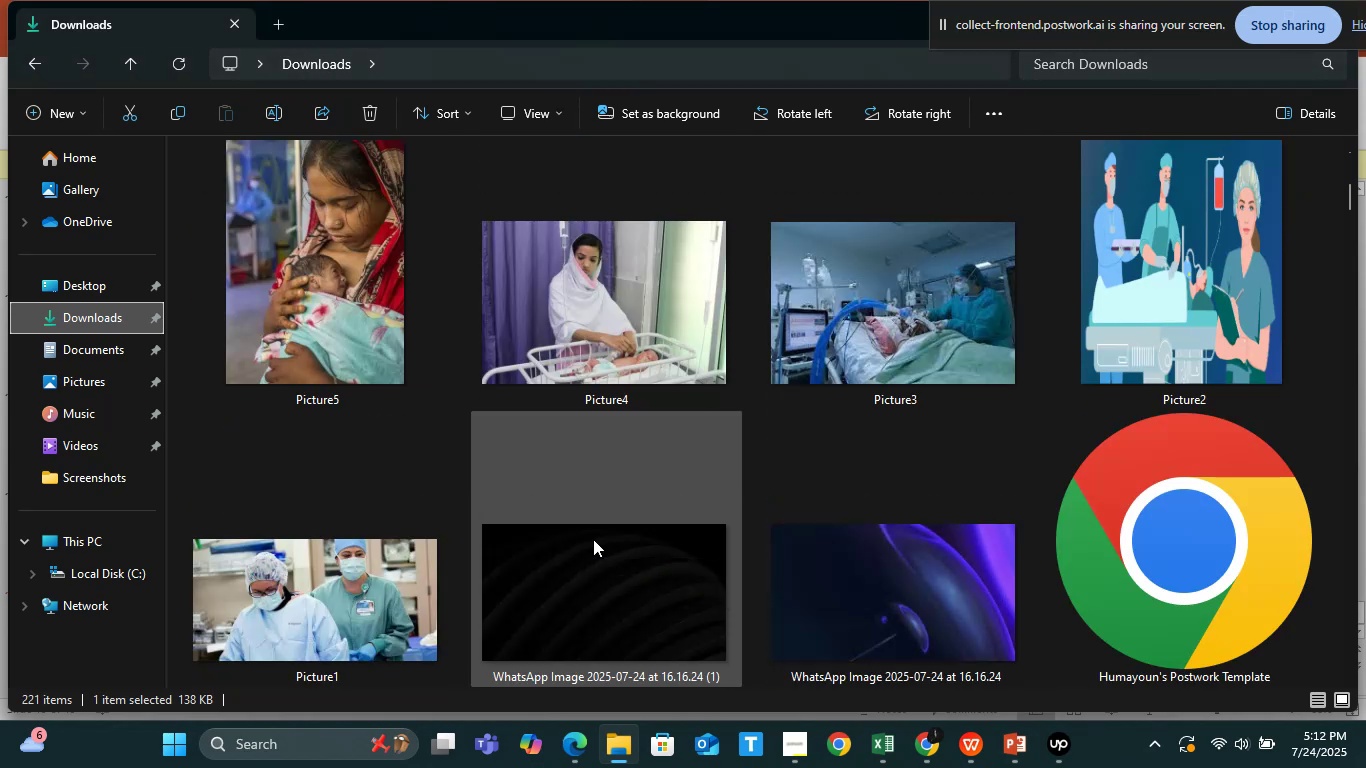 
left_click_drag(start_coordinate=[593, 544], to_coordinate=[787, 512])
 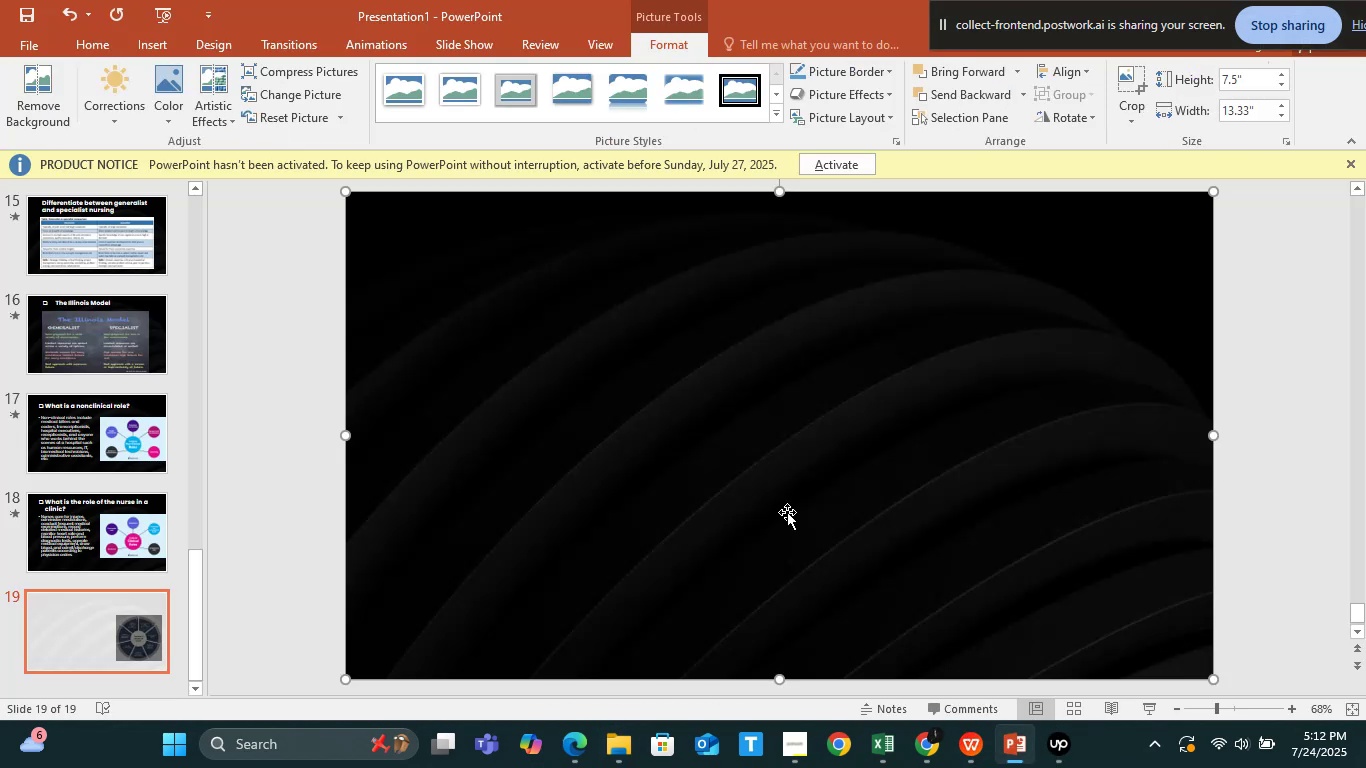 
right_click([787, 512])
 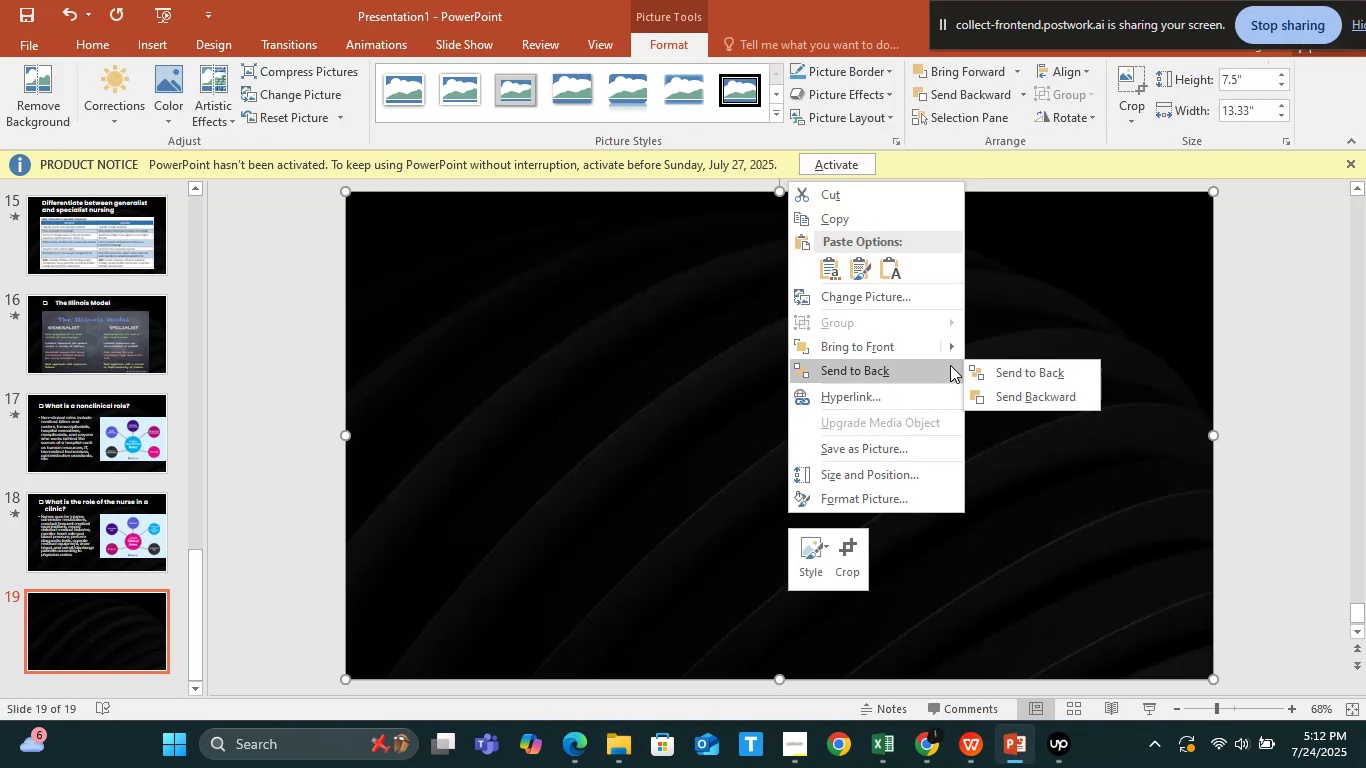 
left_click([1015, 373])
 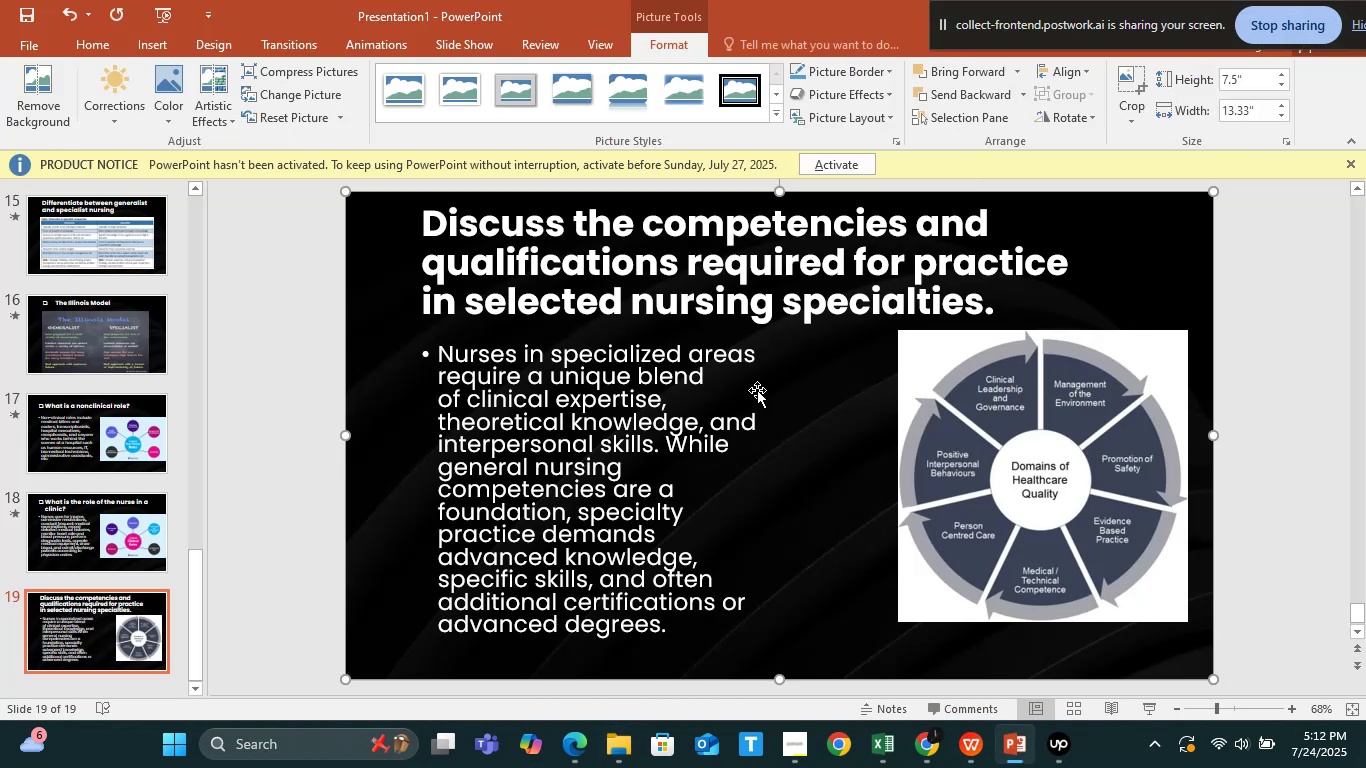 
left_click([757, 390])
 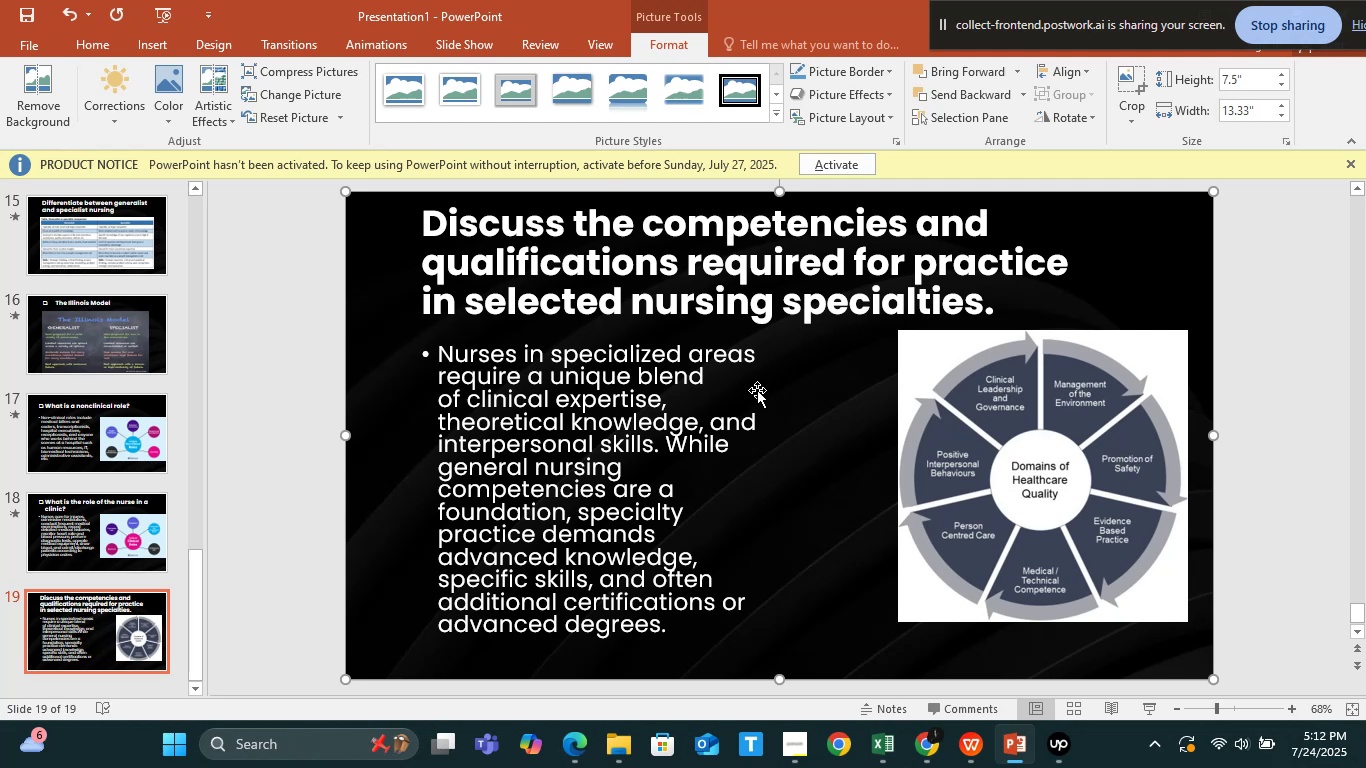 
left_click([601, 421])
 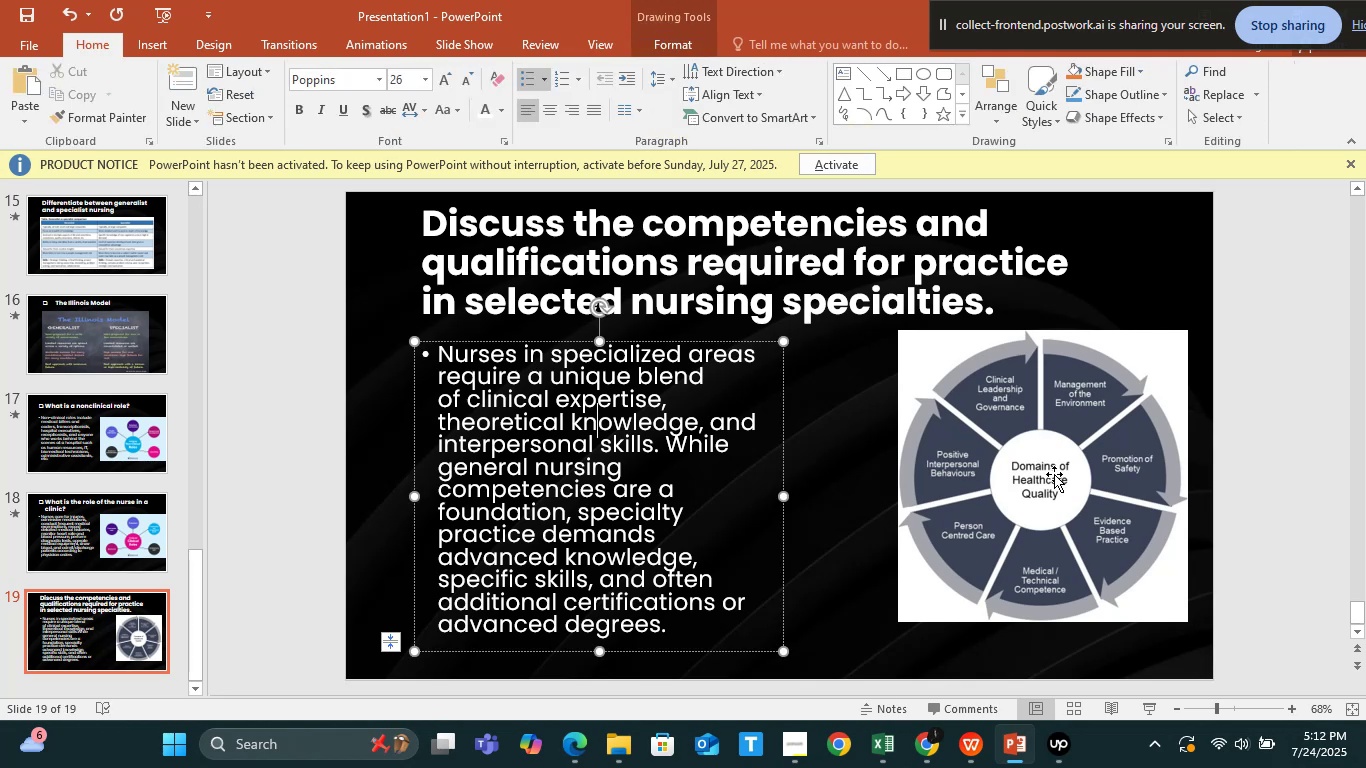 
left_click([1054, 474])
 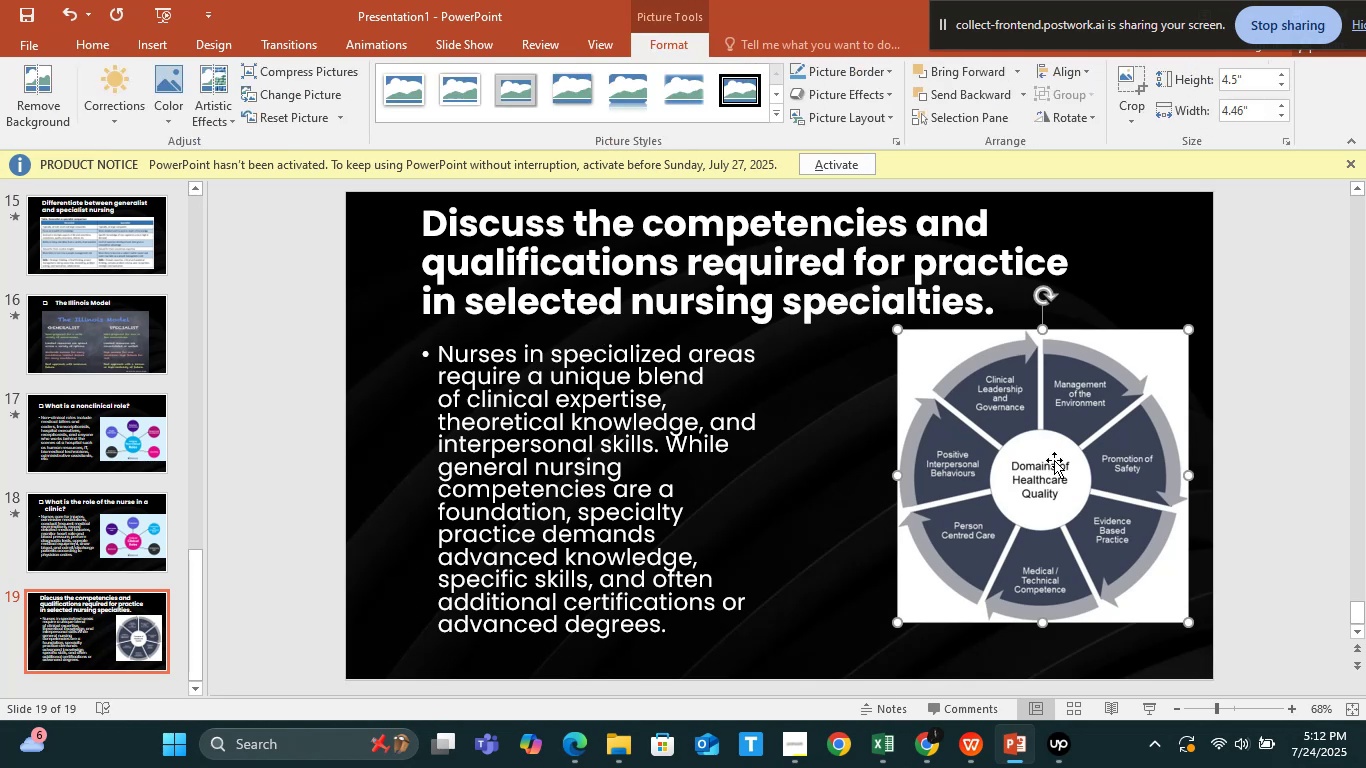 
left_click_drag(start_coordinate=[1054, 459], to_coordinate=[1054, 466])
 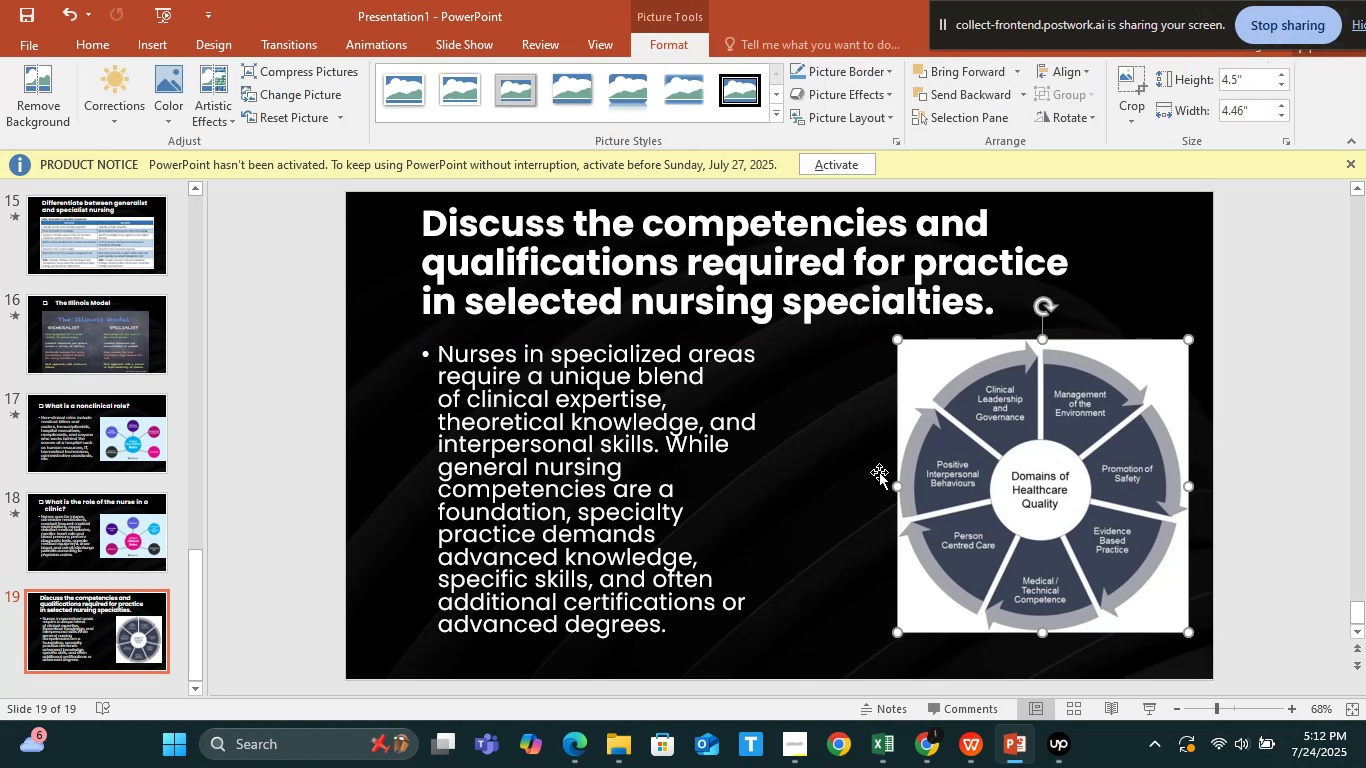 
left_click([879, 472])
 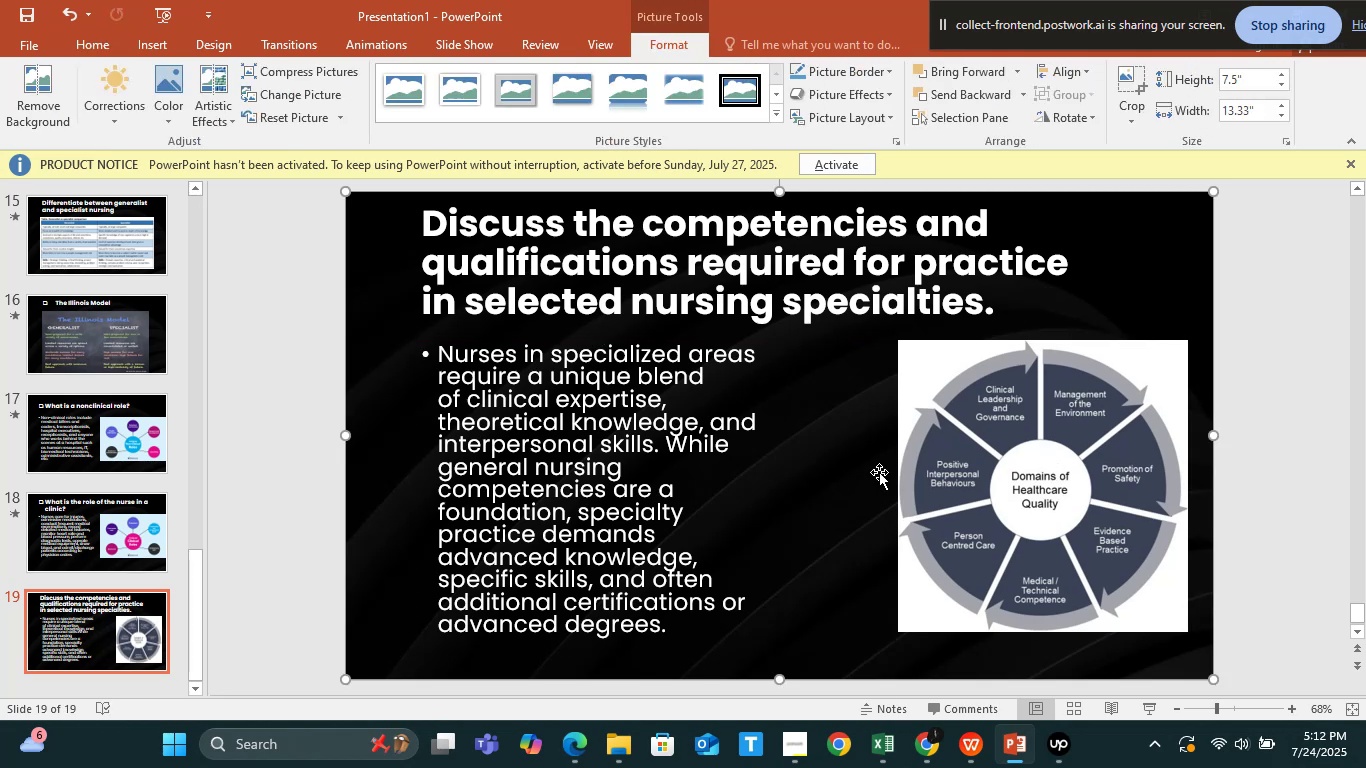 
hold_key(key=ShiftLeft, duration=1.5)
left_click([545, 419])
 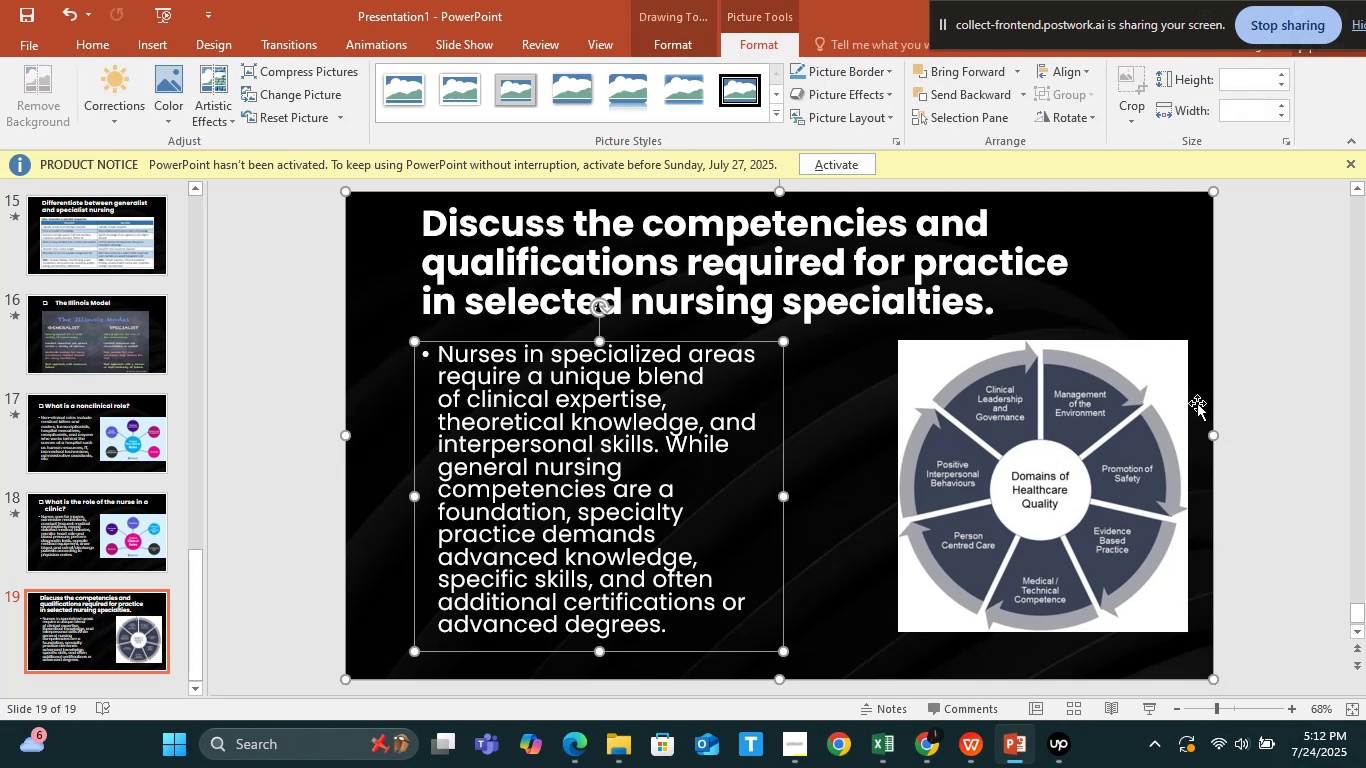 
double_click([1197, 403])
 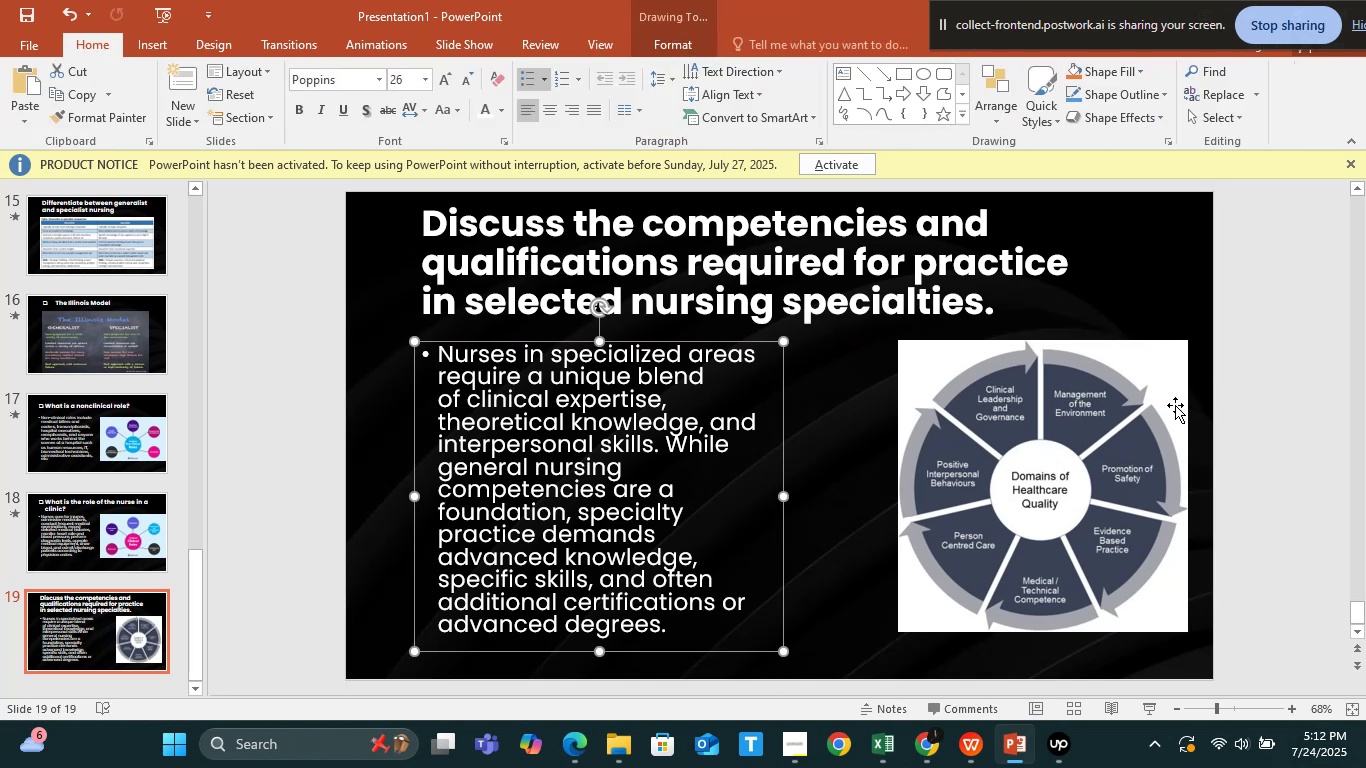 
hold_key(key=ShiftLeft, duration=1.5)
left_click([1078, 421])
 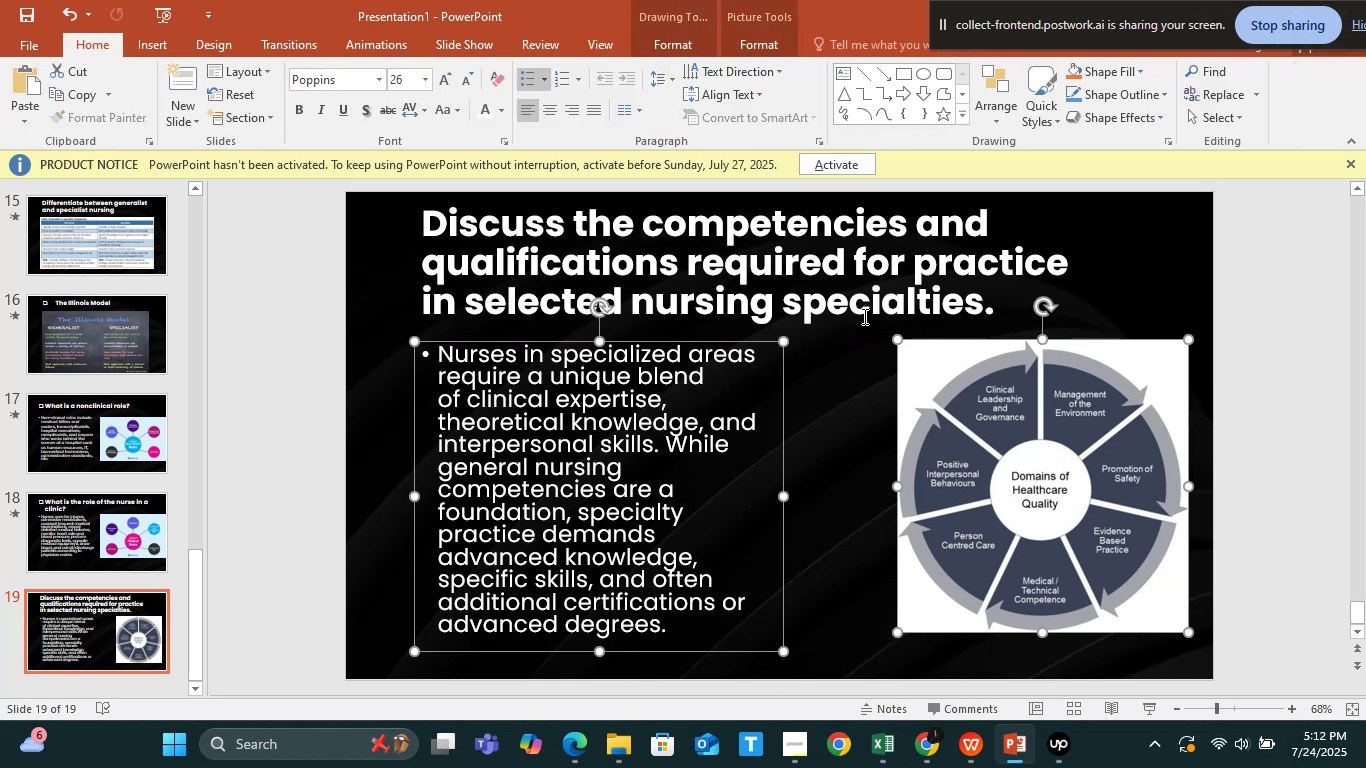 
left_click([861, 313])
 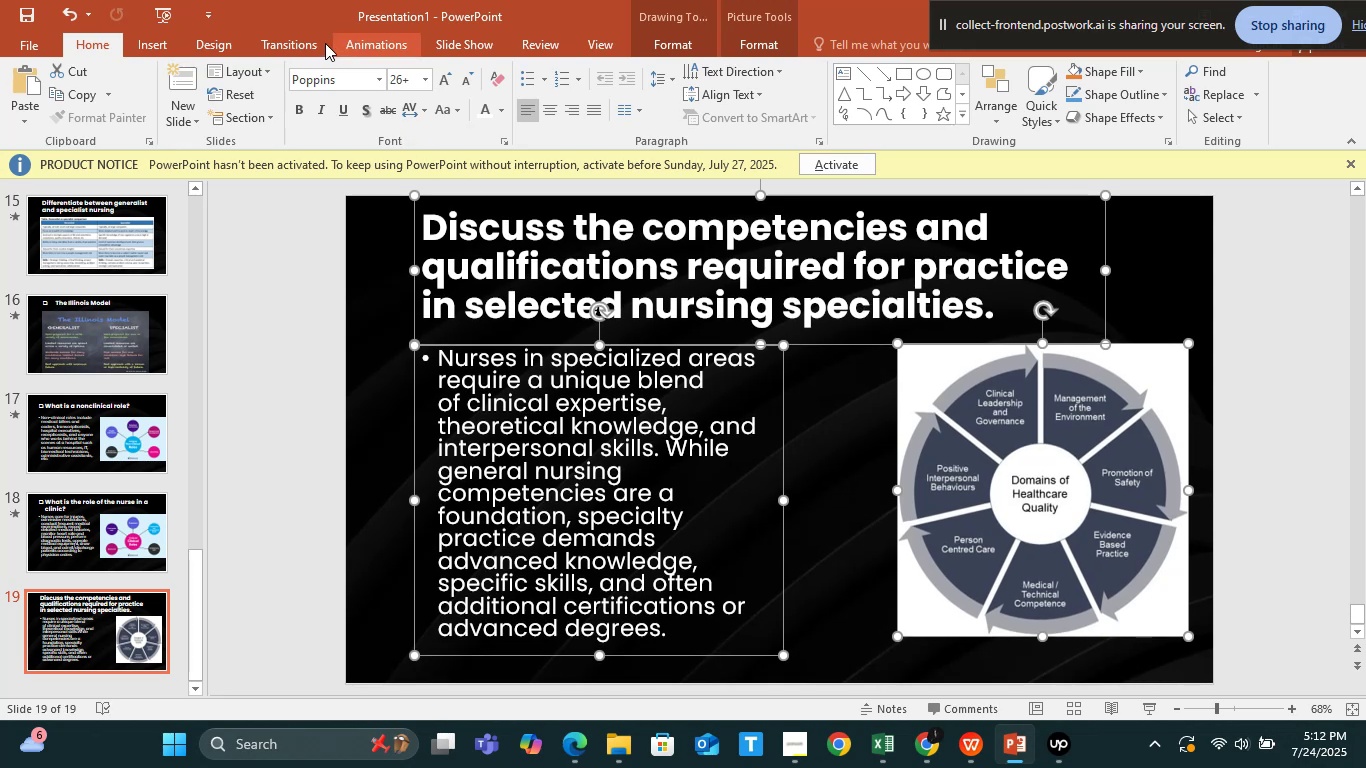 
left_click([308, 44])
 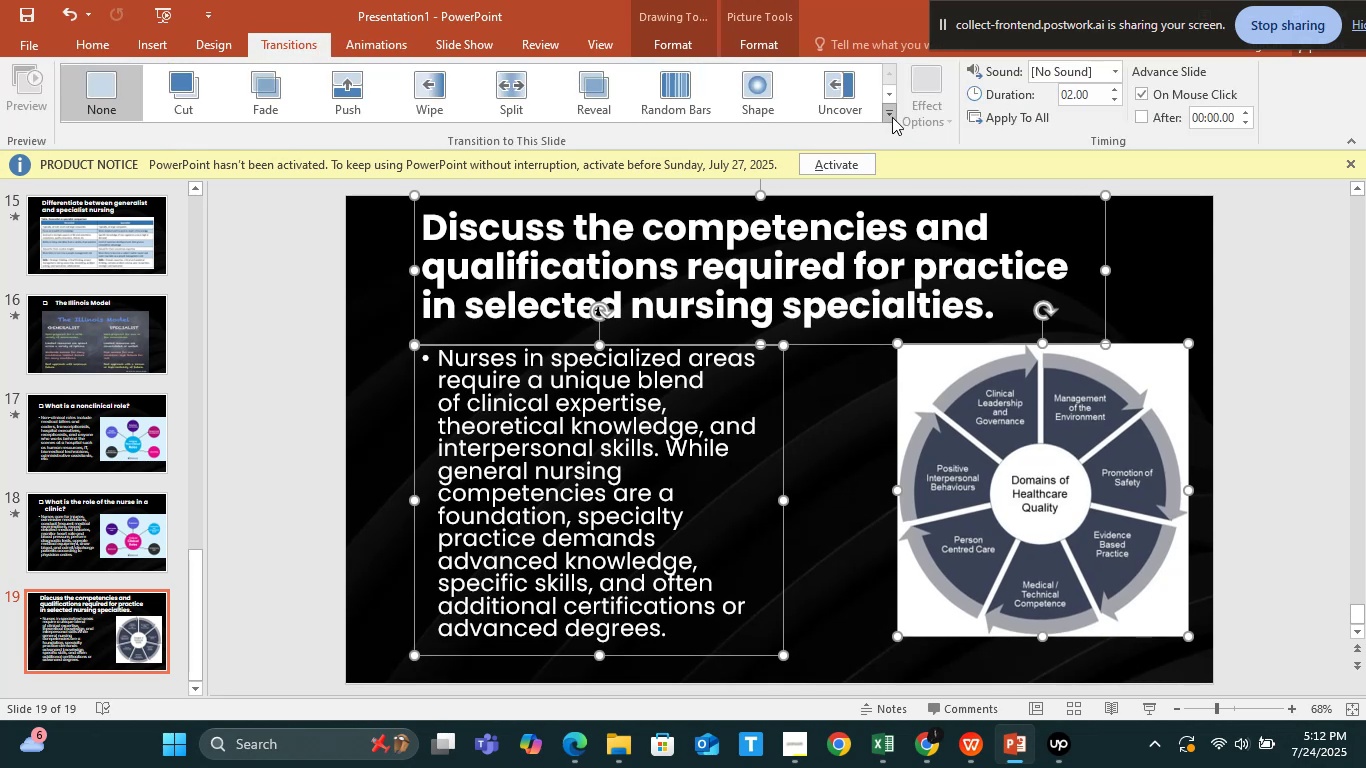 
left_click([892, 117])
 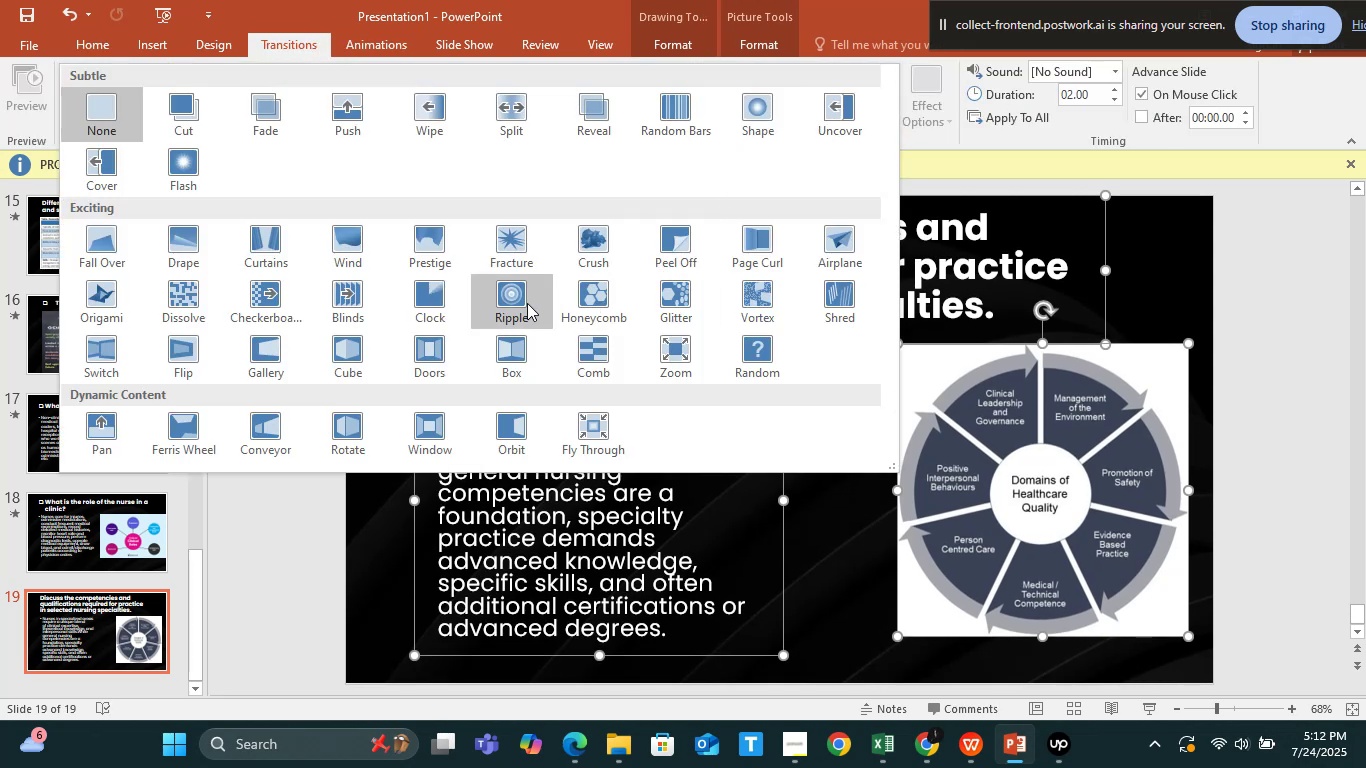 
left_click([513, 260])
 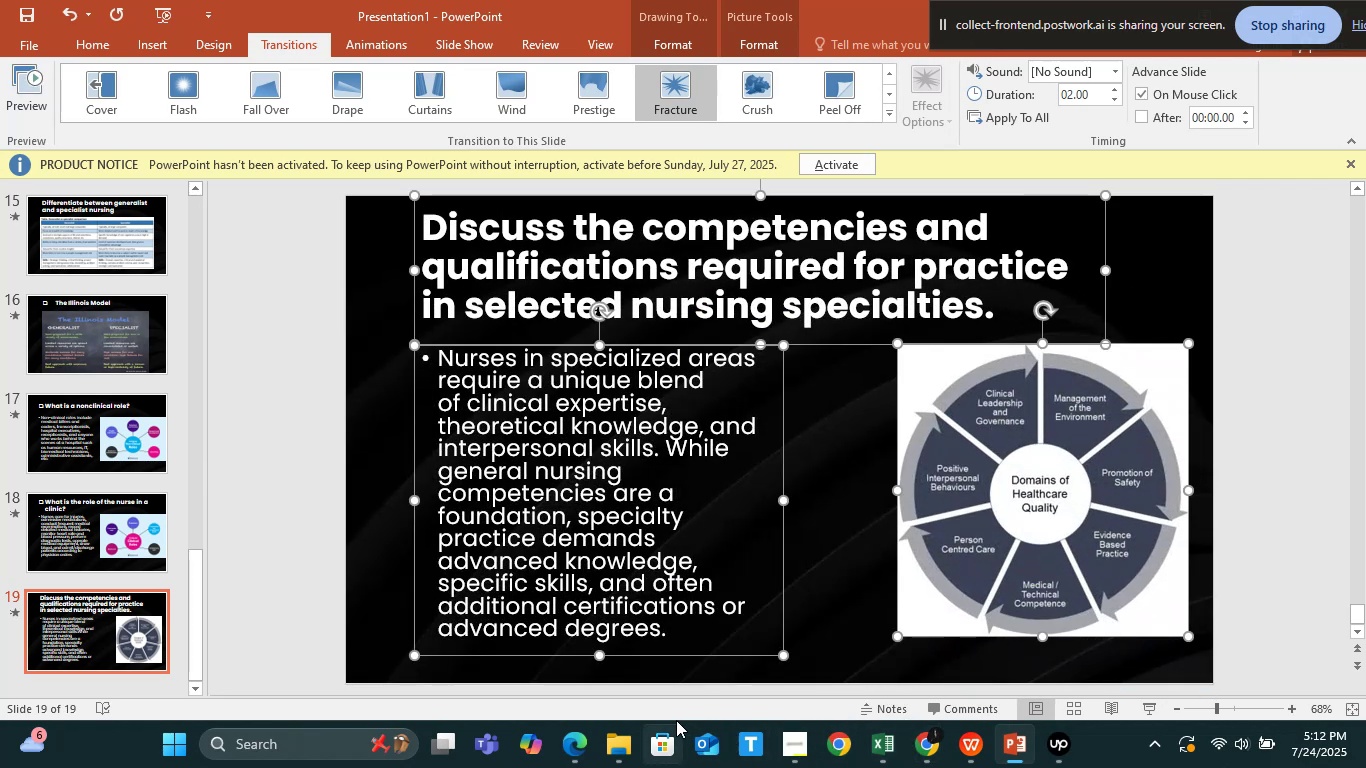 
wait(6.59)
 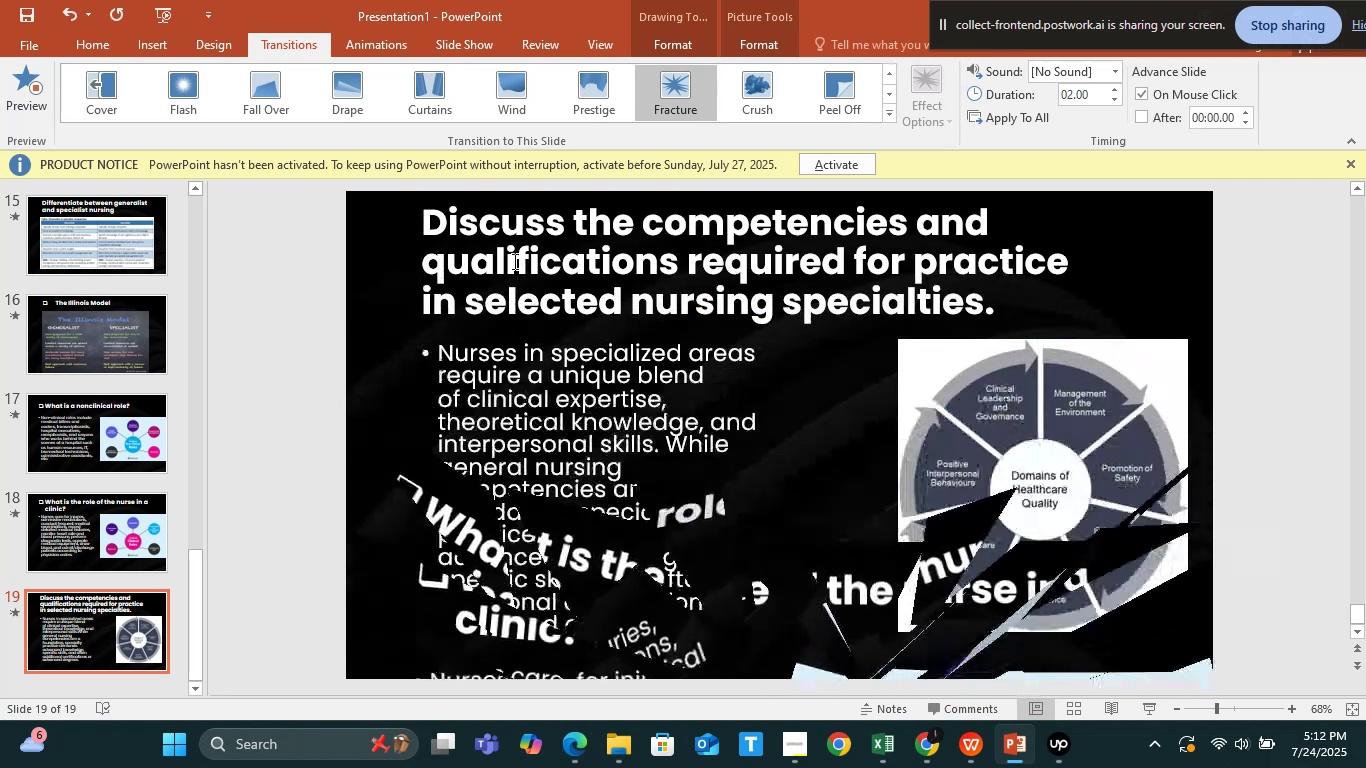 
left_click([971, 746])
 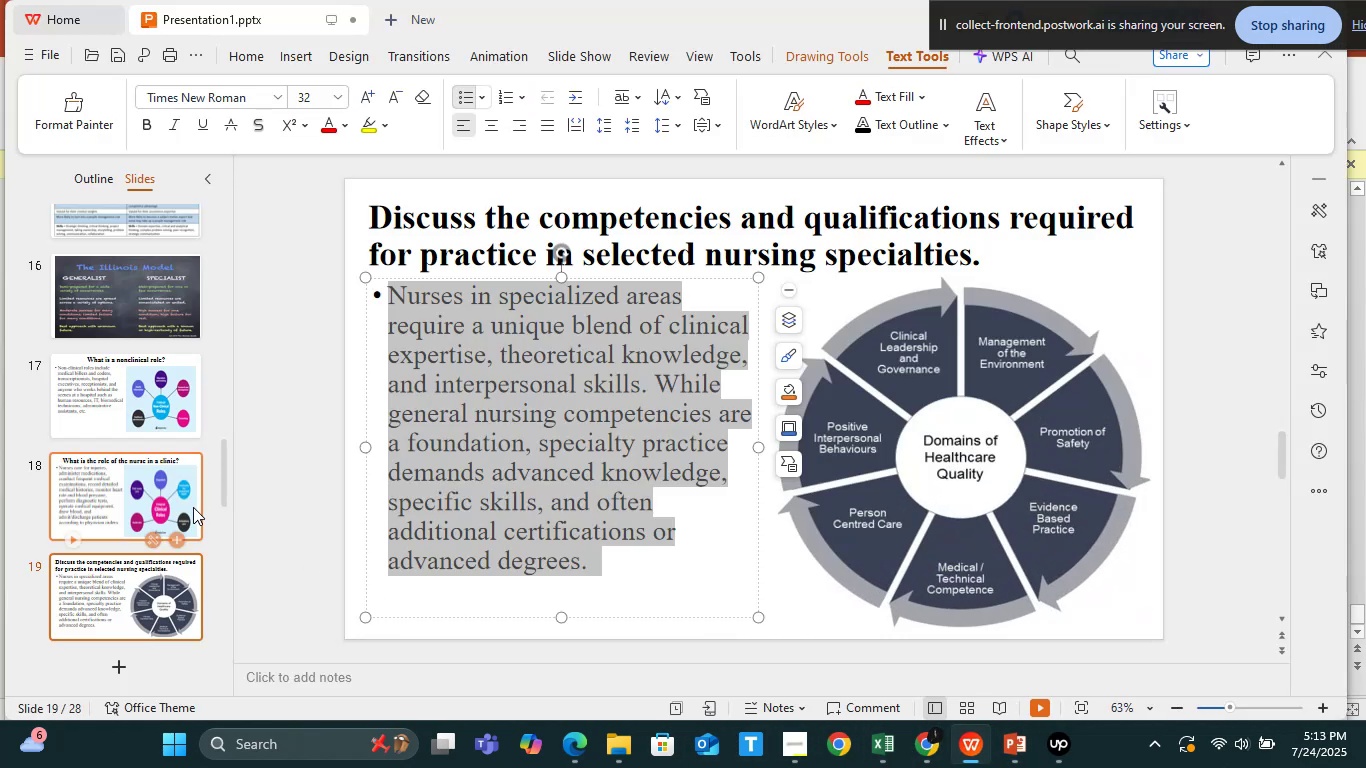 
scroll: coordinate [192, 507], scroll_direction: down, amount: 1.0
 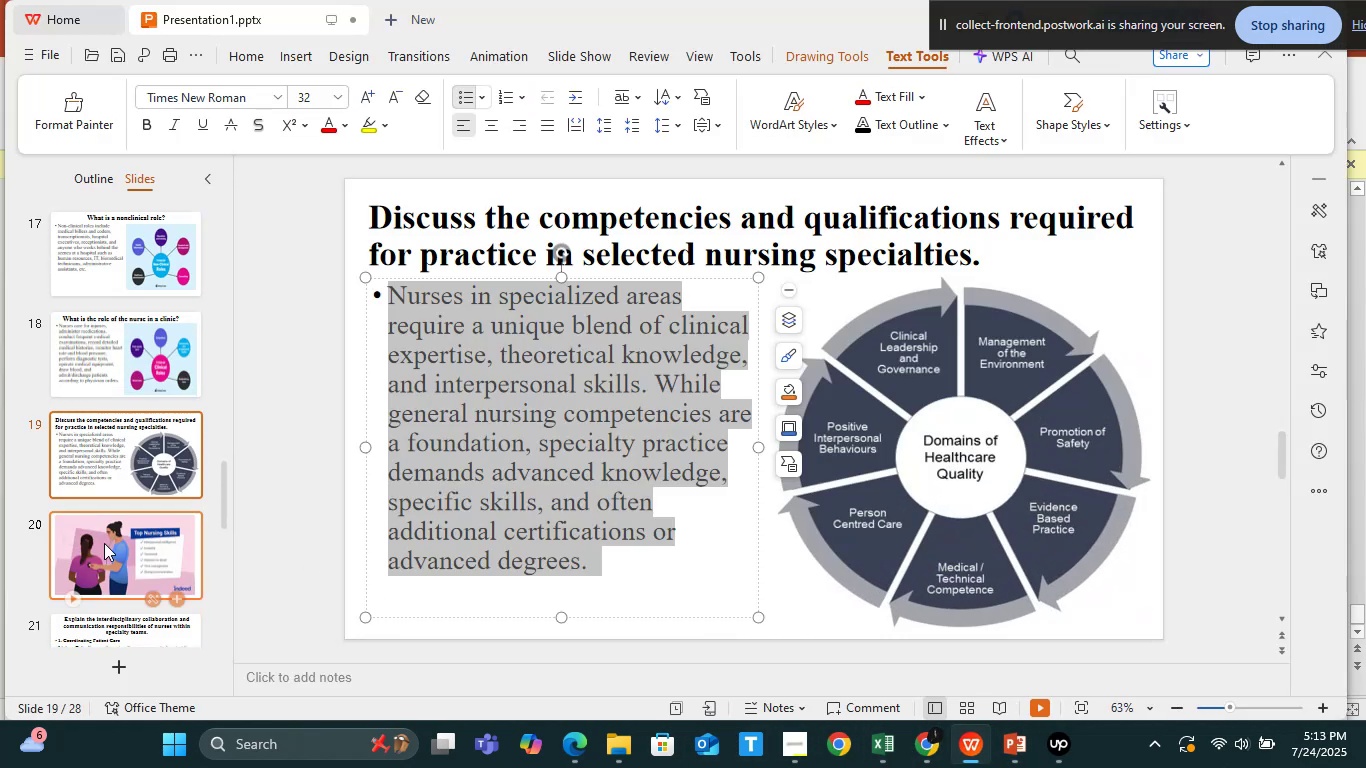 
left_click([104, 543])
 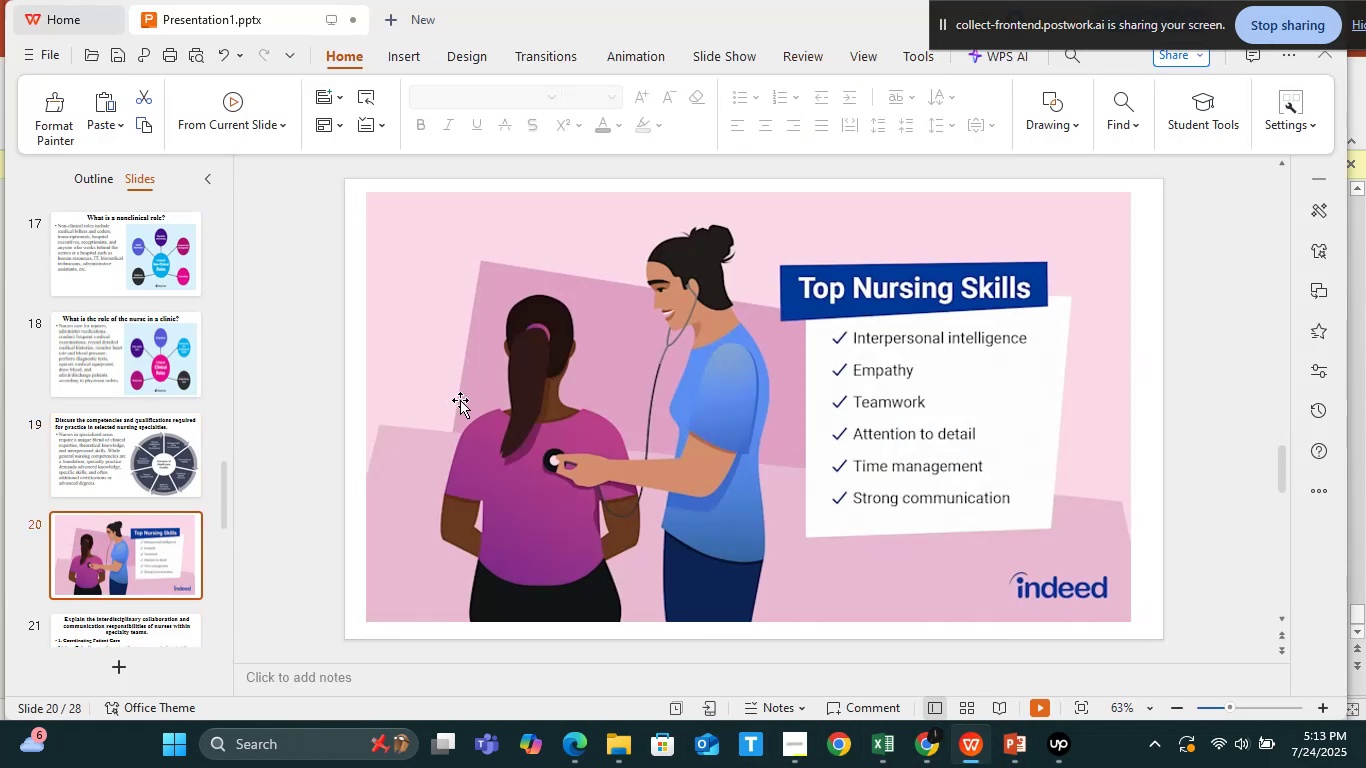 
left_click([462, 400])
 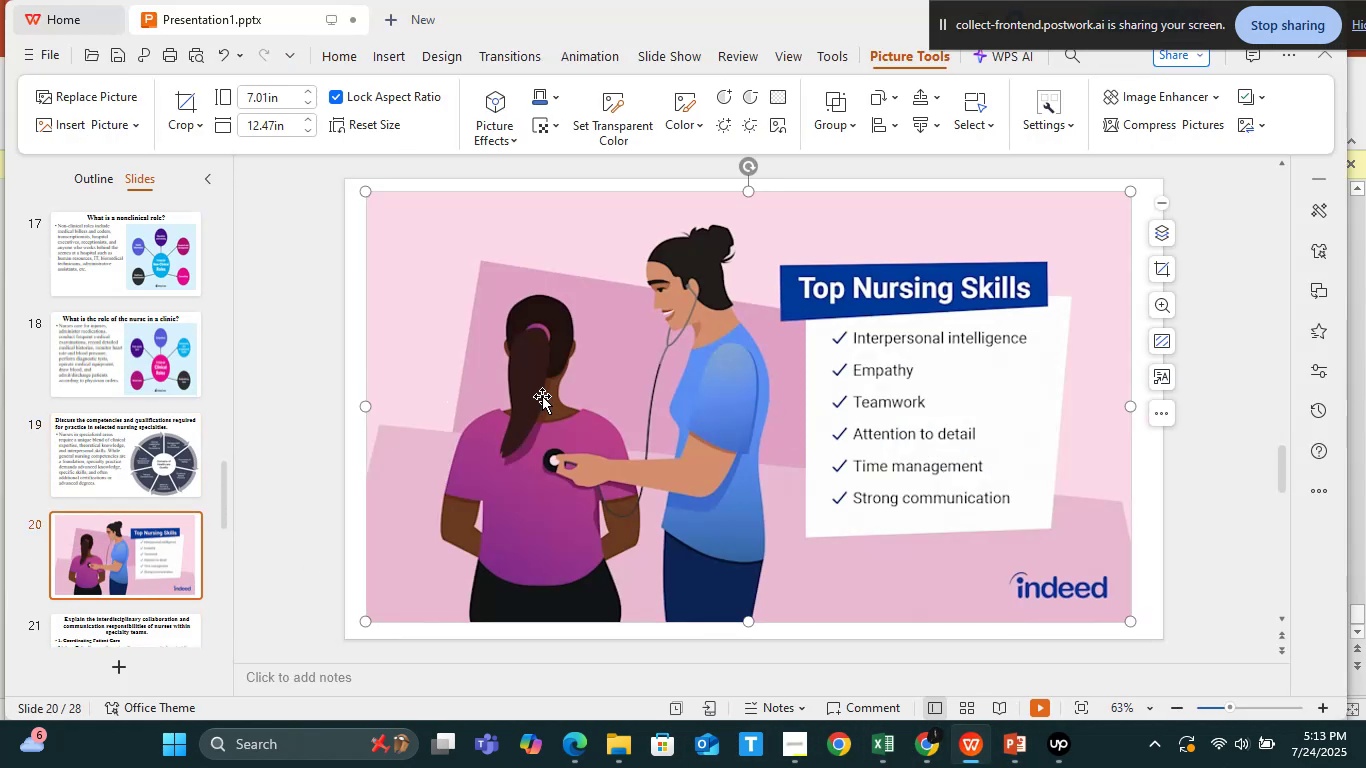 
right_click([544, 395])
 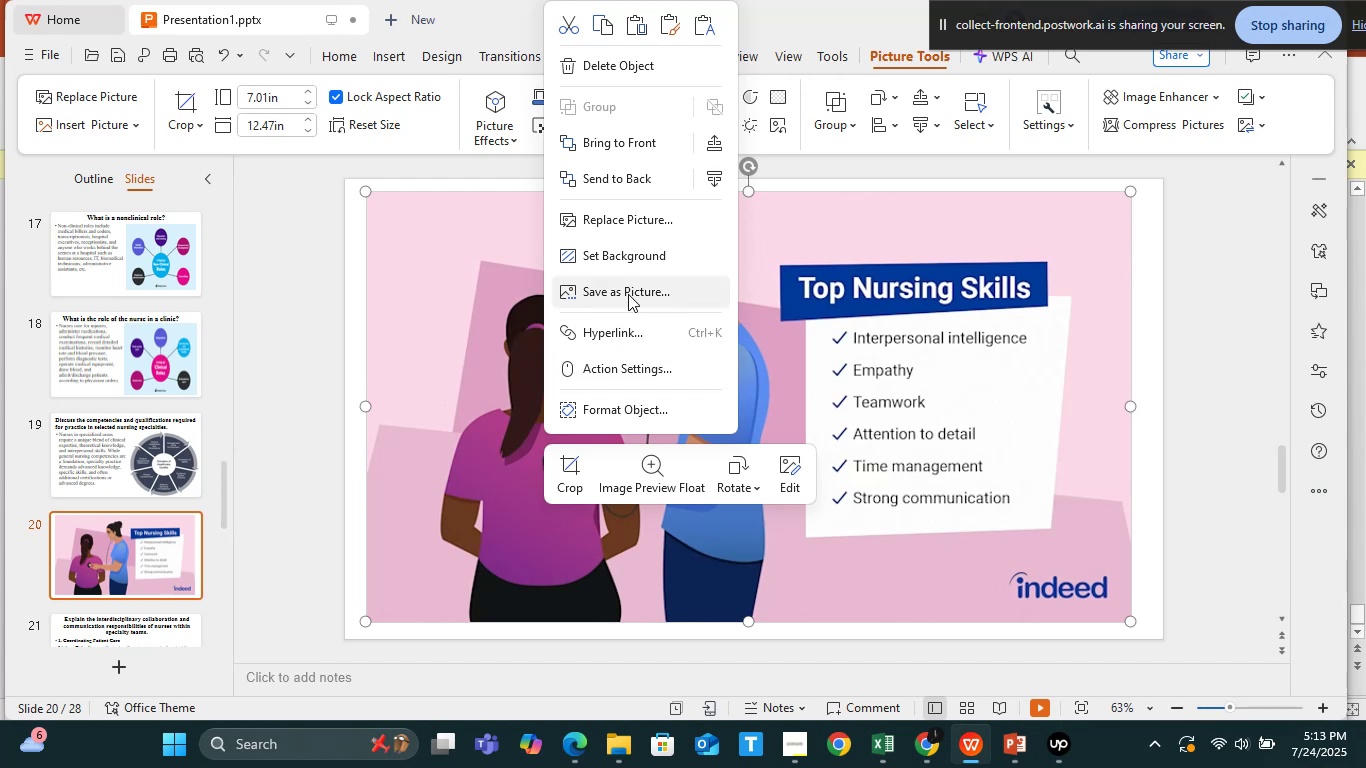 
left_click([628, 294])
 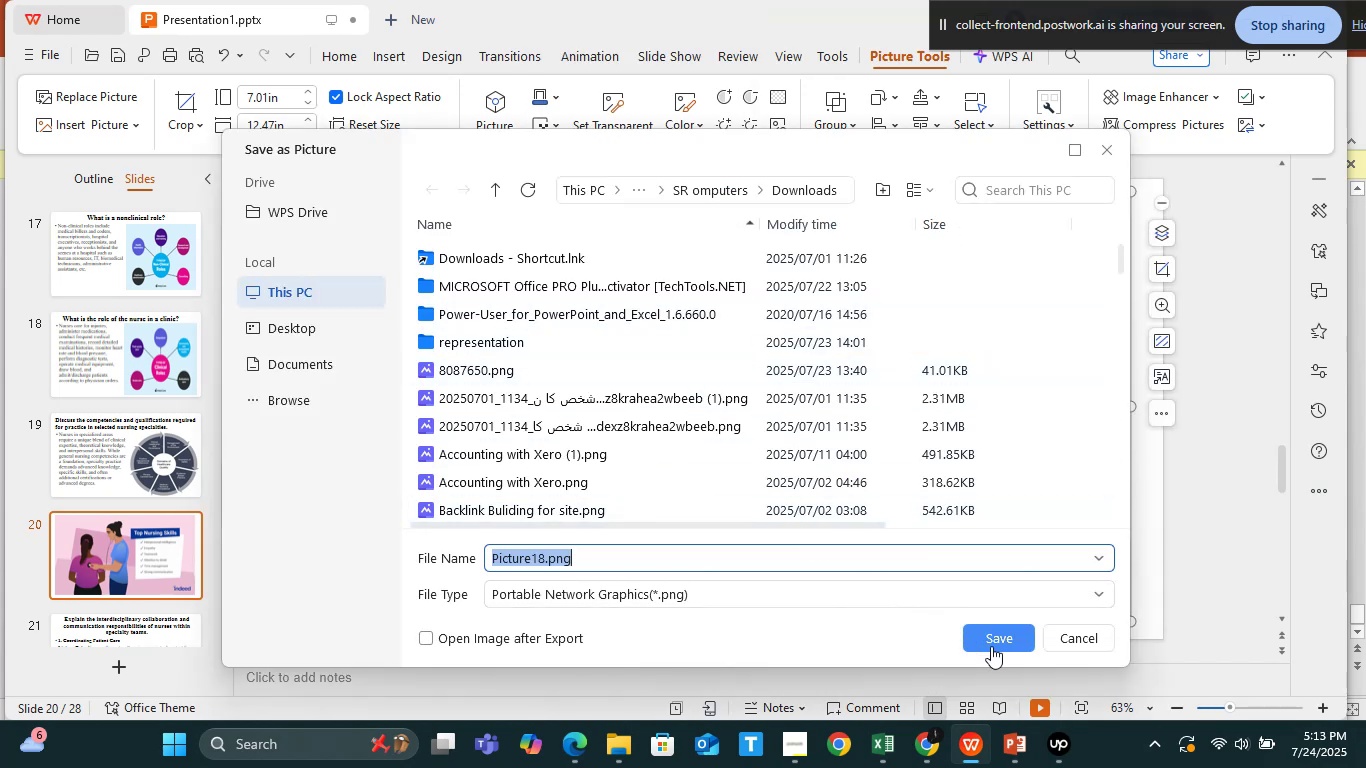 
left_click([1003, 635])
 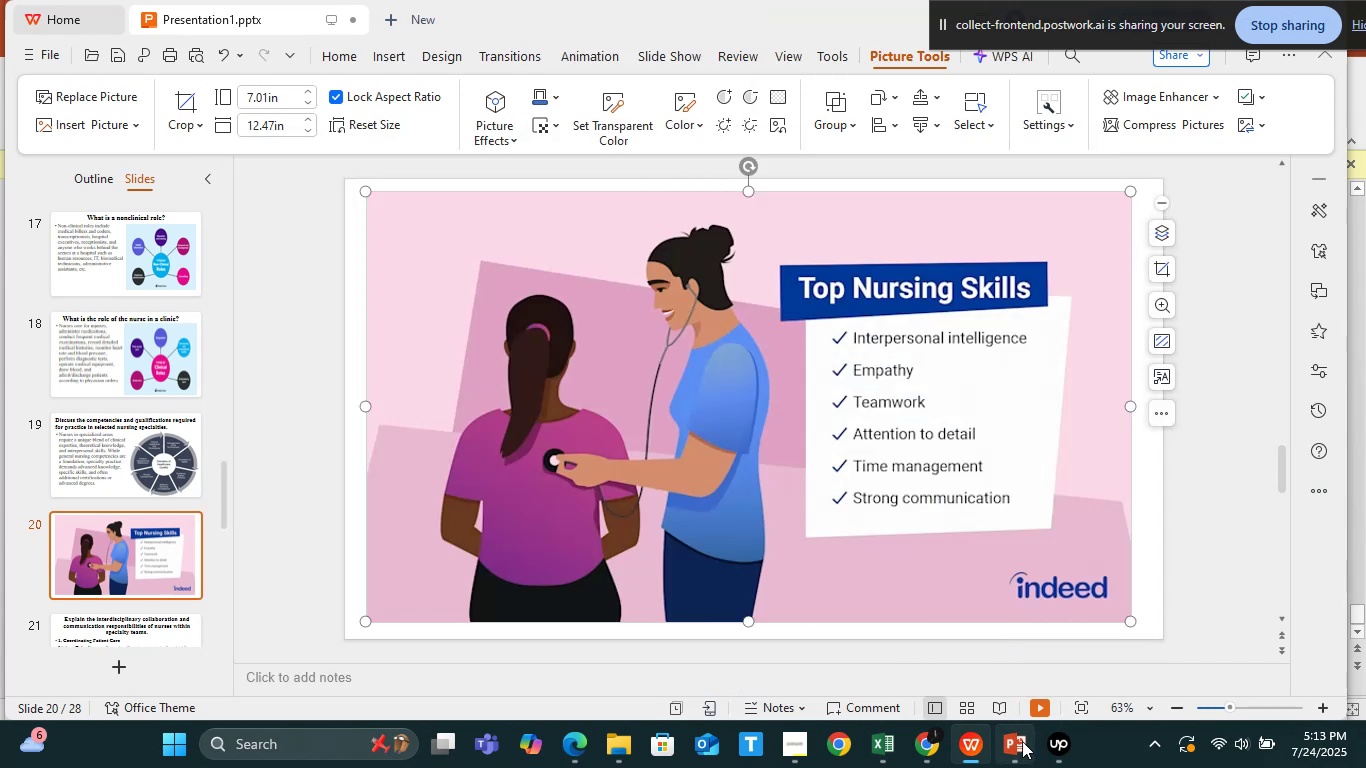 
left_click([1022, 741])
 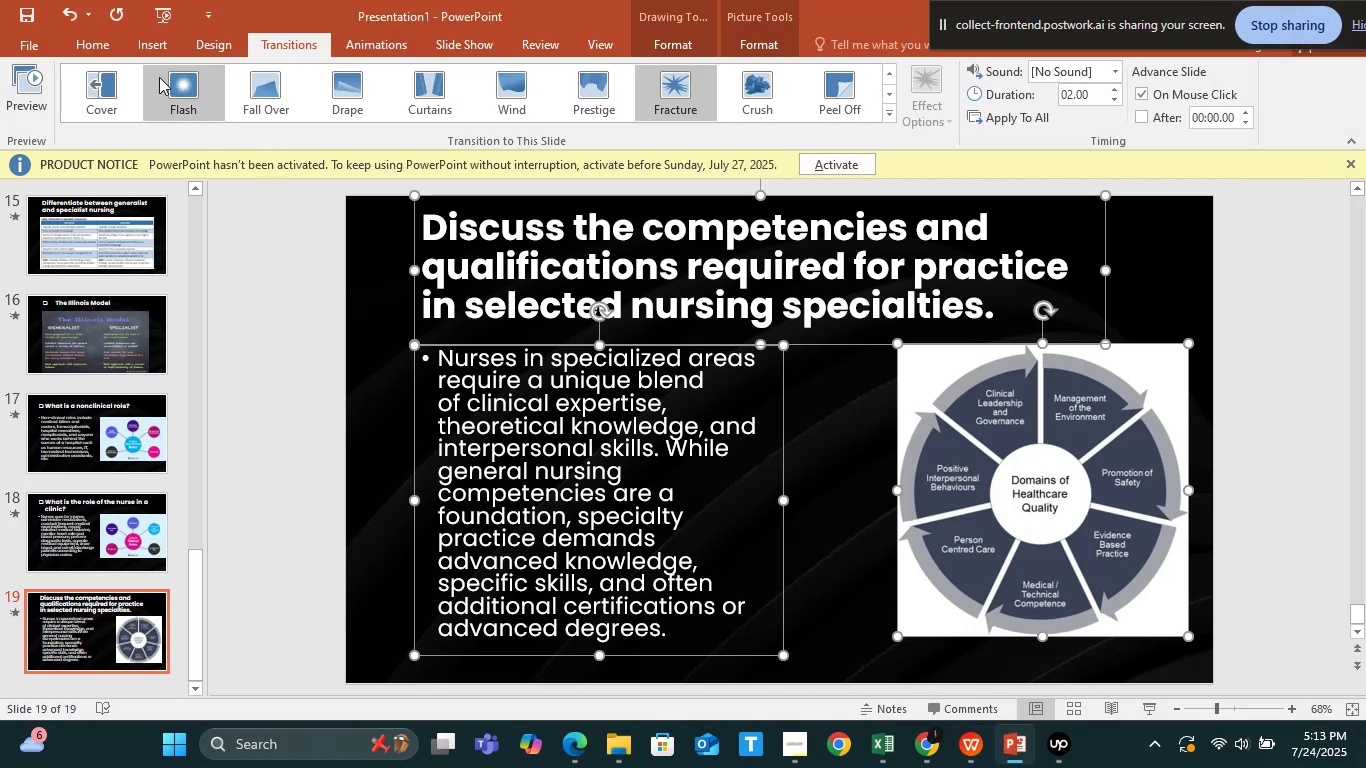 
left_click([106, 44])
 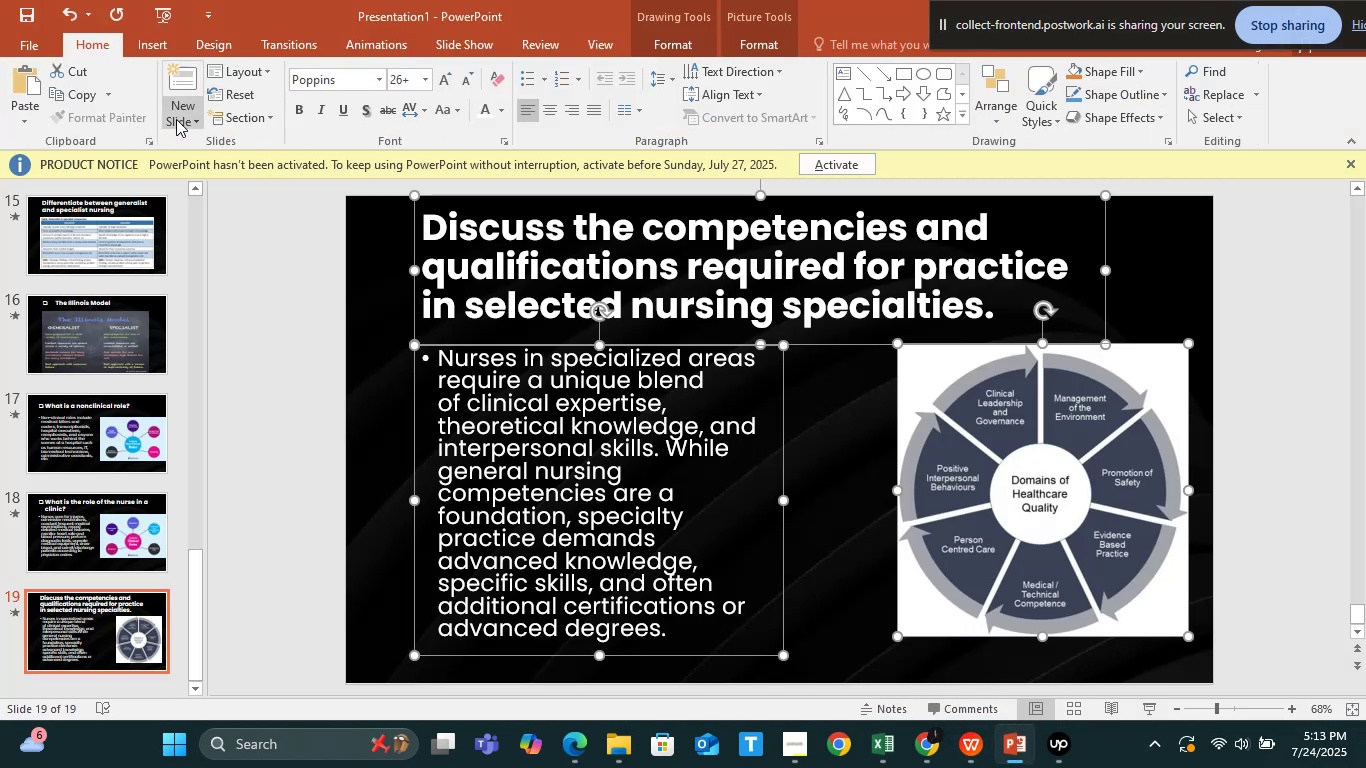 
left_click([182, 117])
 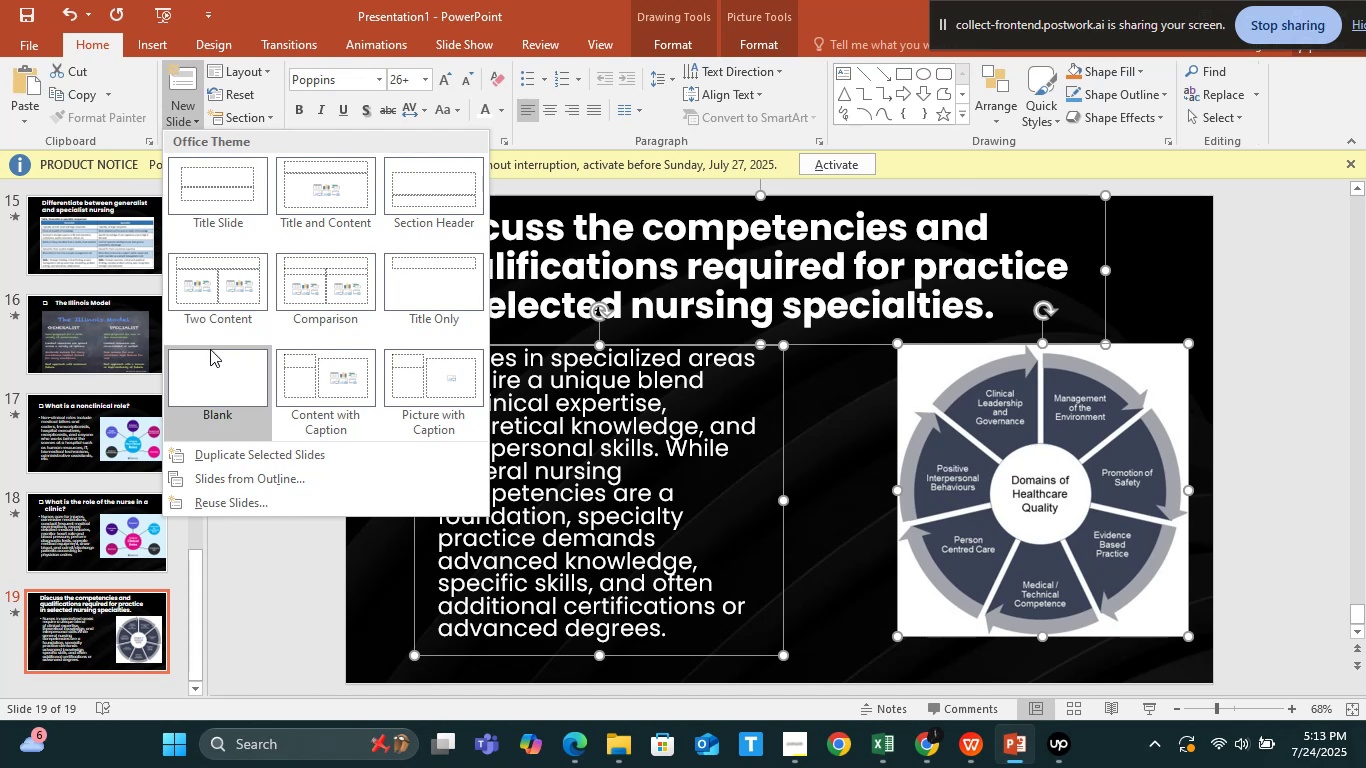 
left_click([210, 359])
 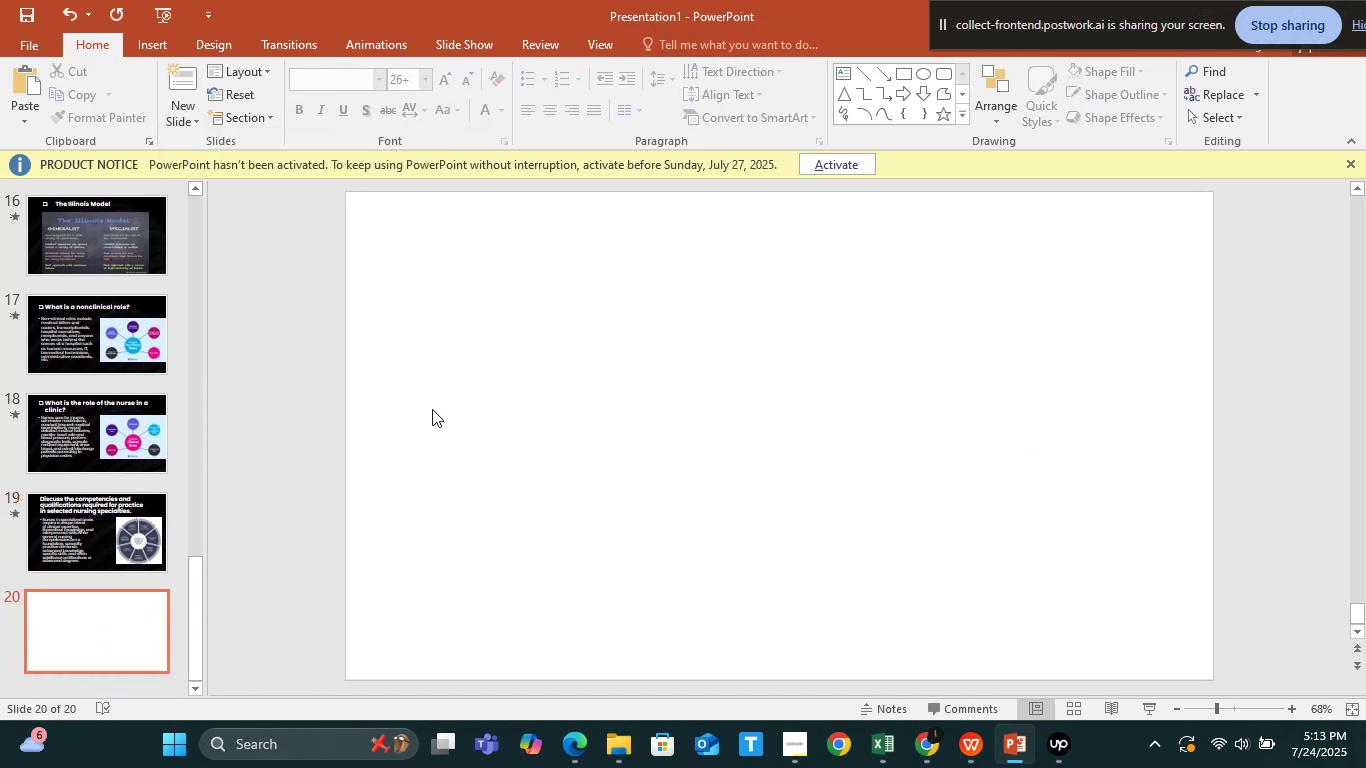 
key(Alt+Tab)
 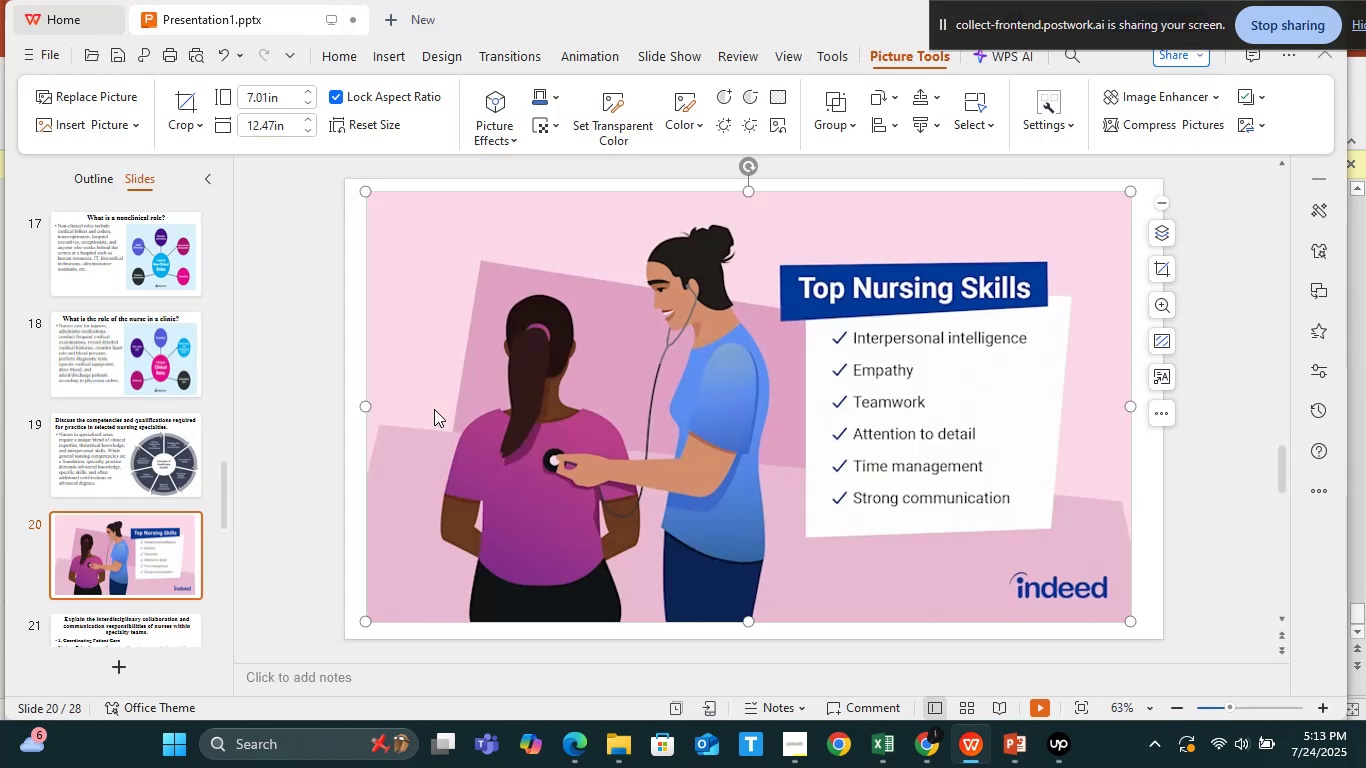 
key(Alt+AltLeft)
 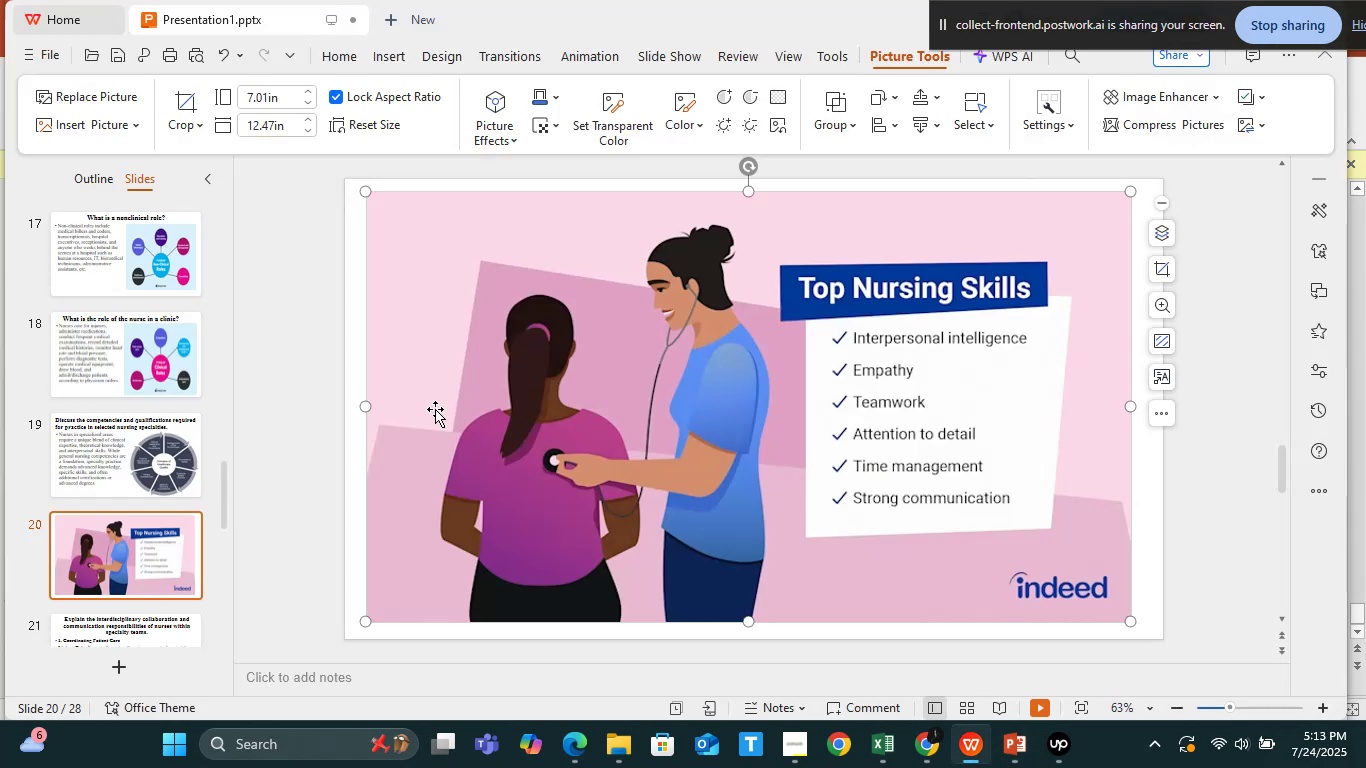 
key(Alt+Tab)
 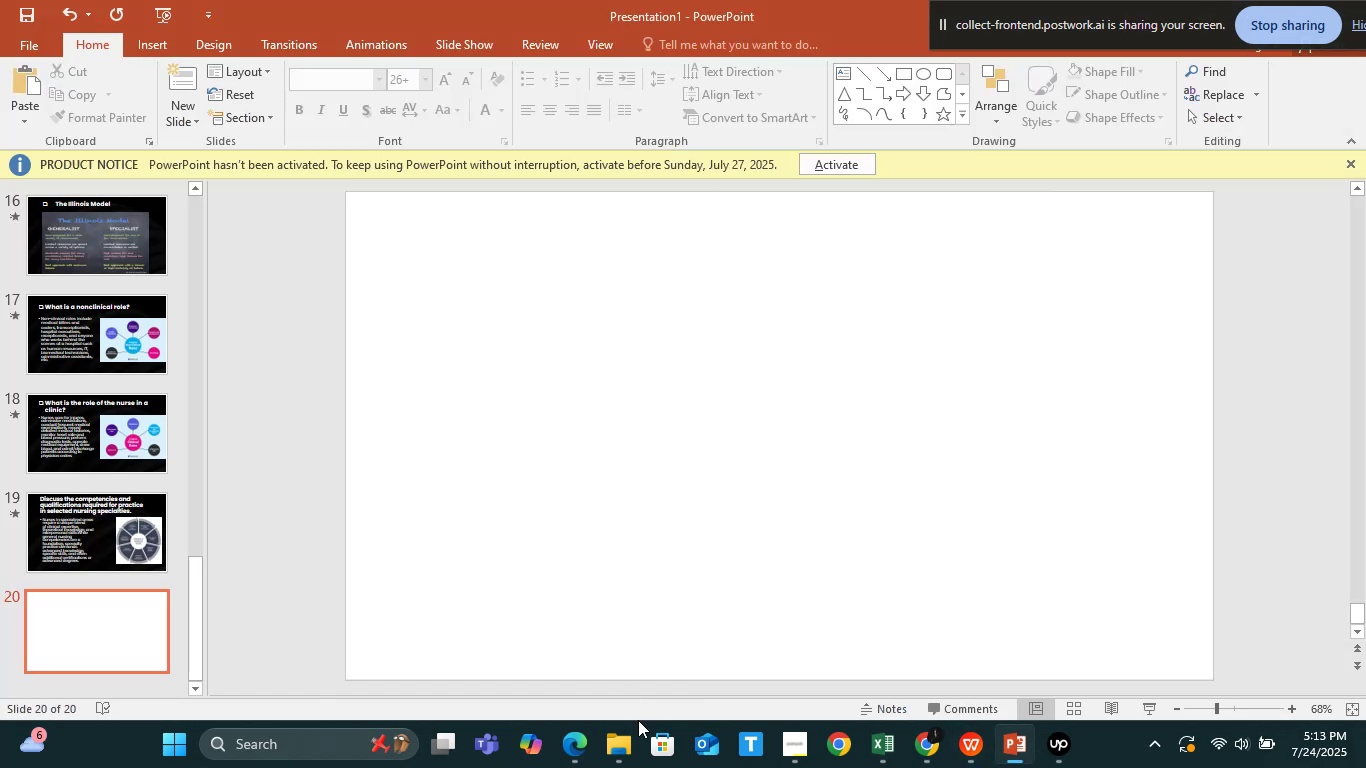 
left_click([619, 727])
 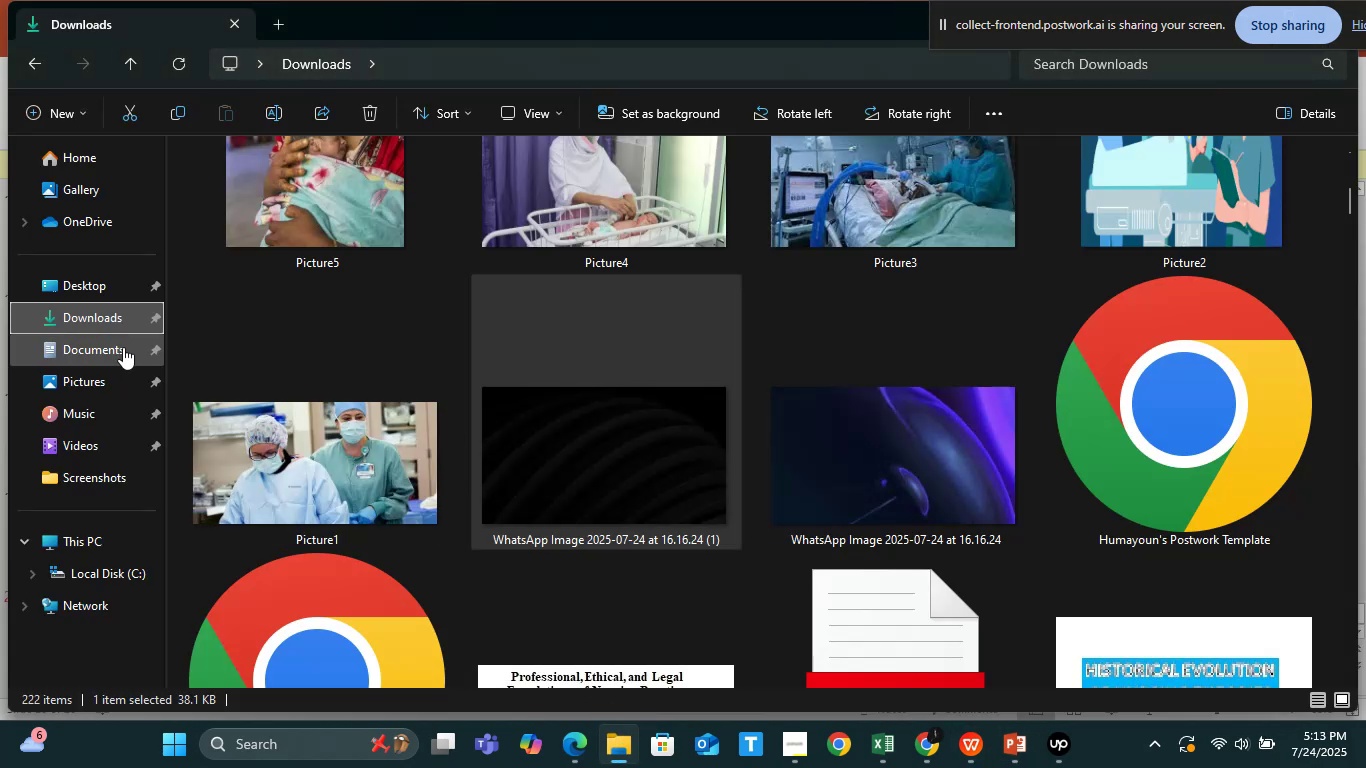 
left_click([103, 312])
 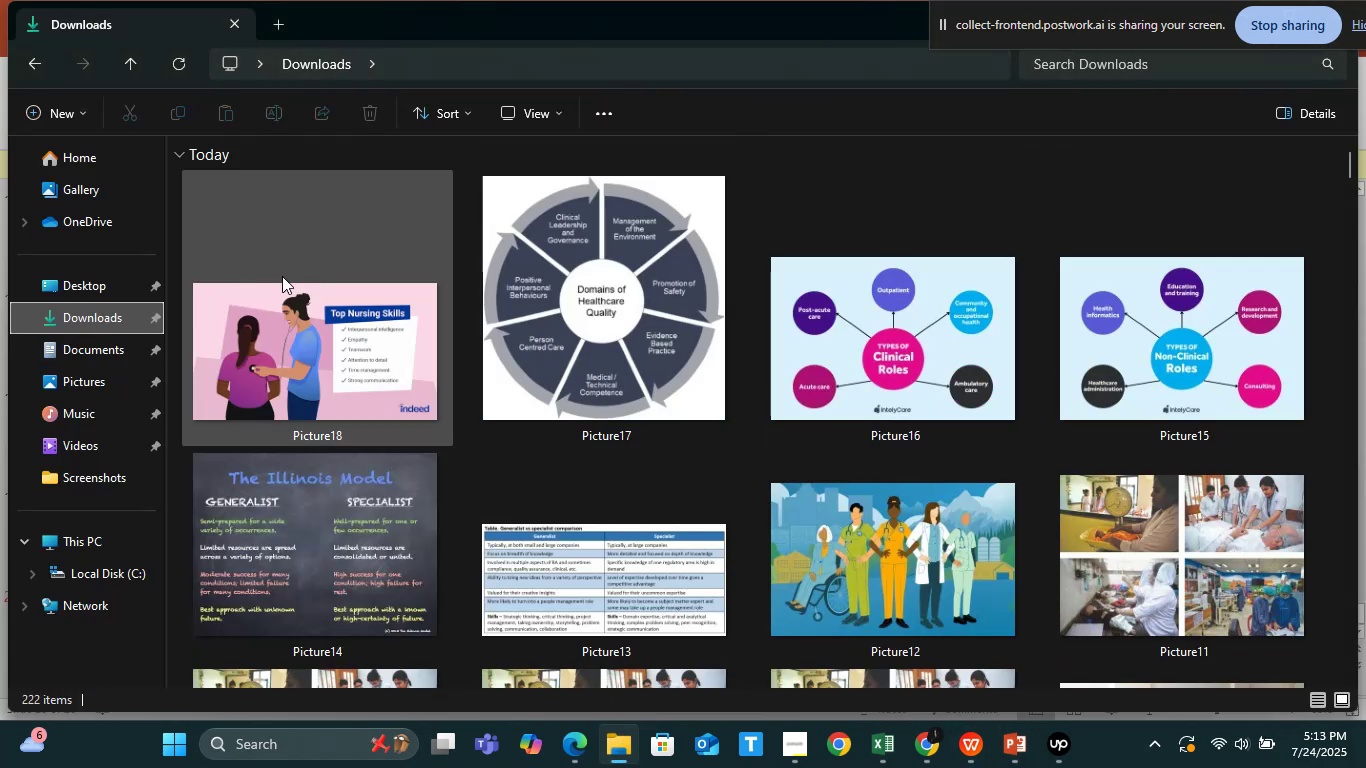 
left_click_drag(start_coordinate=[295, 336], to_coordinate=[751, 486])
 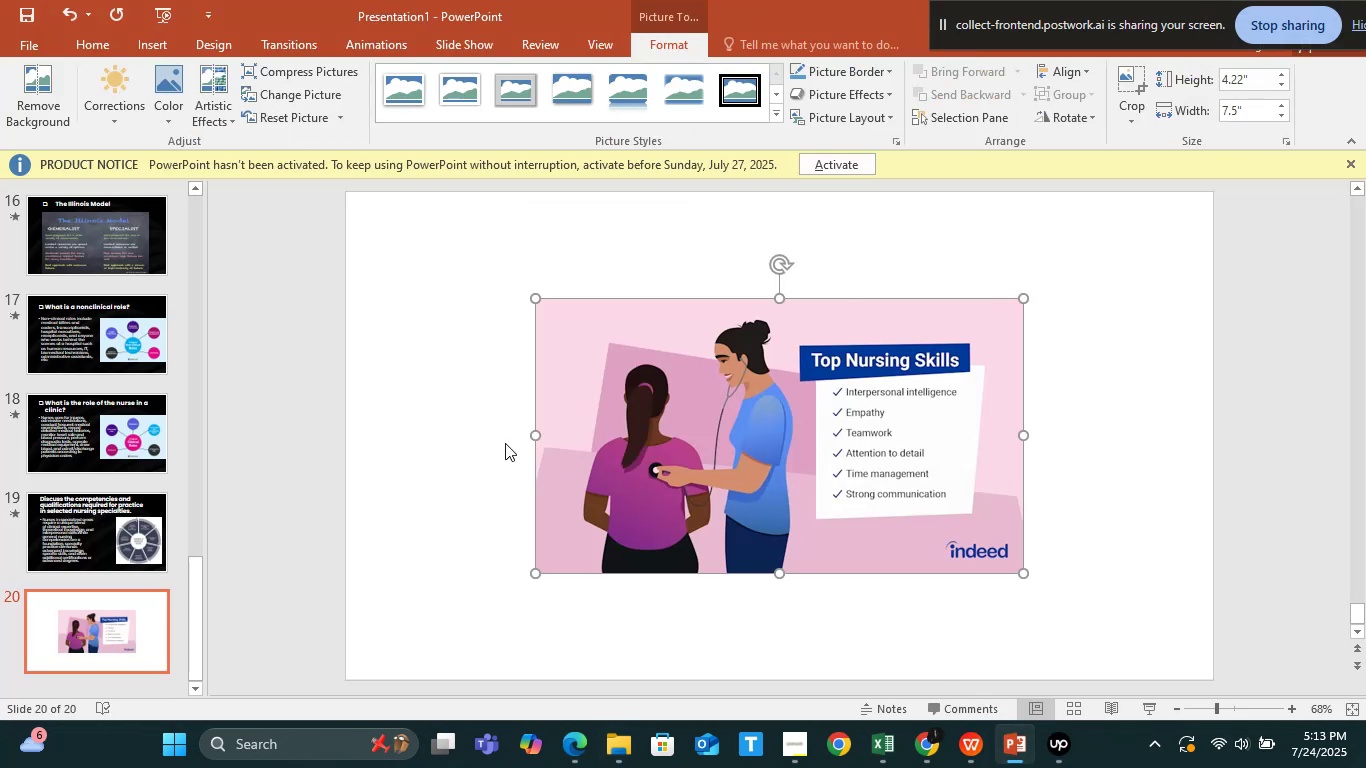 
left_click_drag(start_coordinate=[715, 442], to_coordinate=[729, 517])
 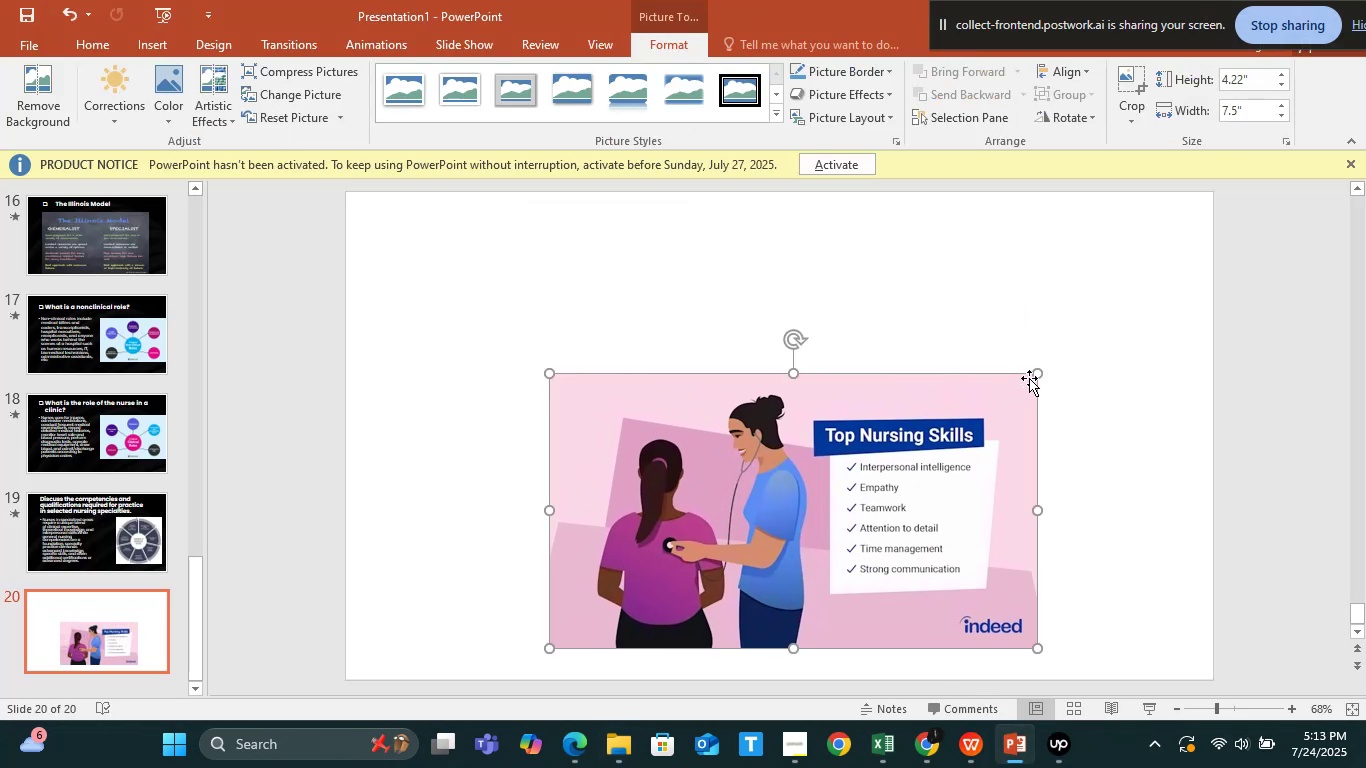 
left_click_drag(start_coordinate=[1040, 372], to_coordinate=[1138, 294])
 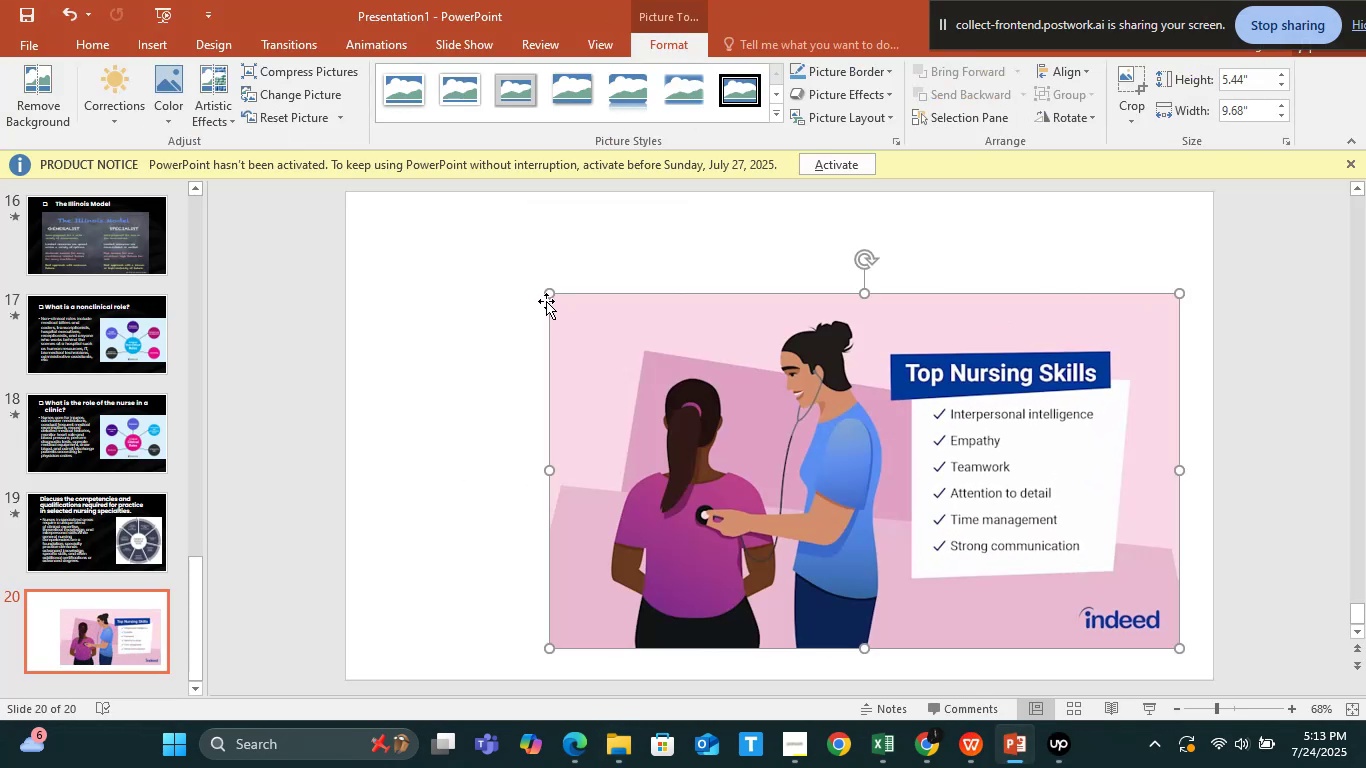 
left_click_drag(start_coordinate=[546, 291], to_coordinate=[356, 216])
 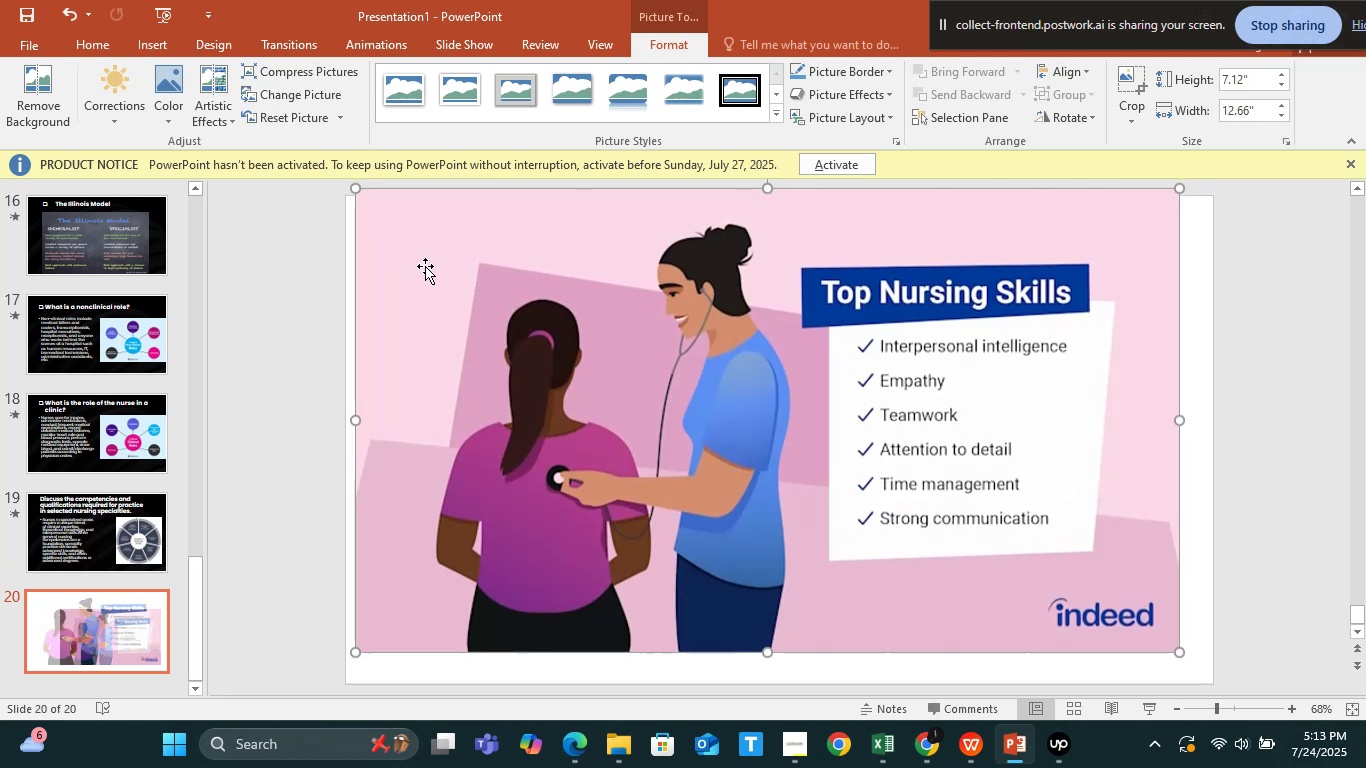 
left_click_drag(start_coordinate=[425, 266], to_coordinate=[424, 278])
 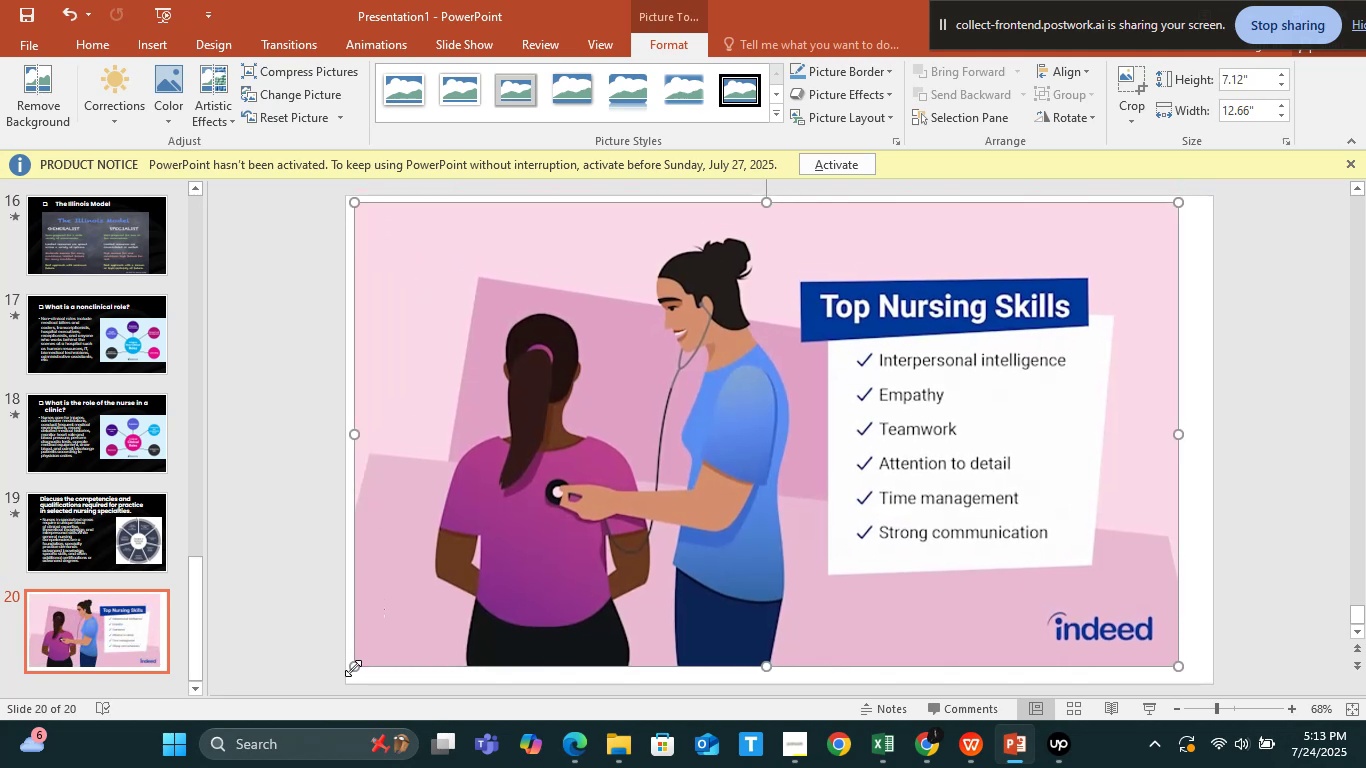 
left_click([353, 659])
 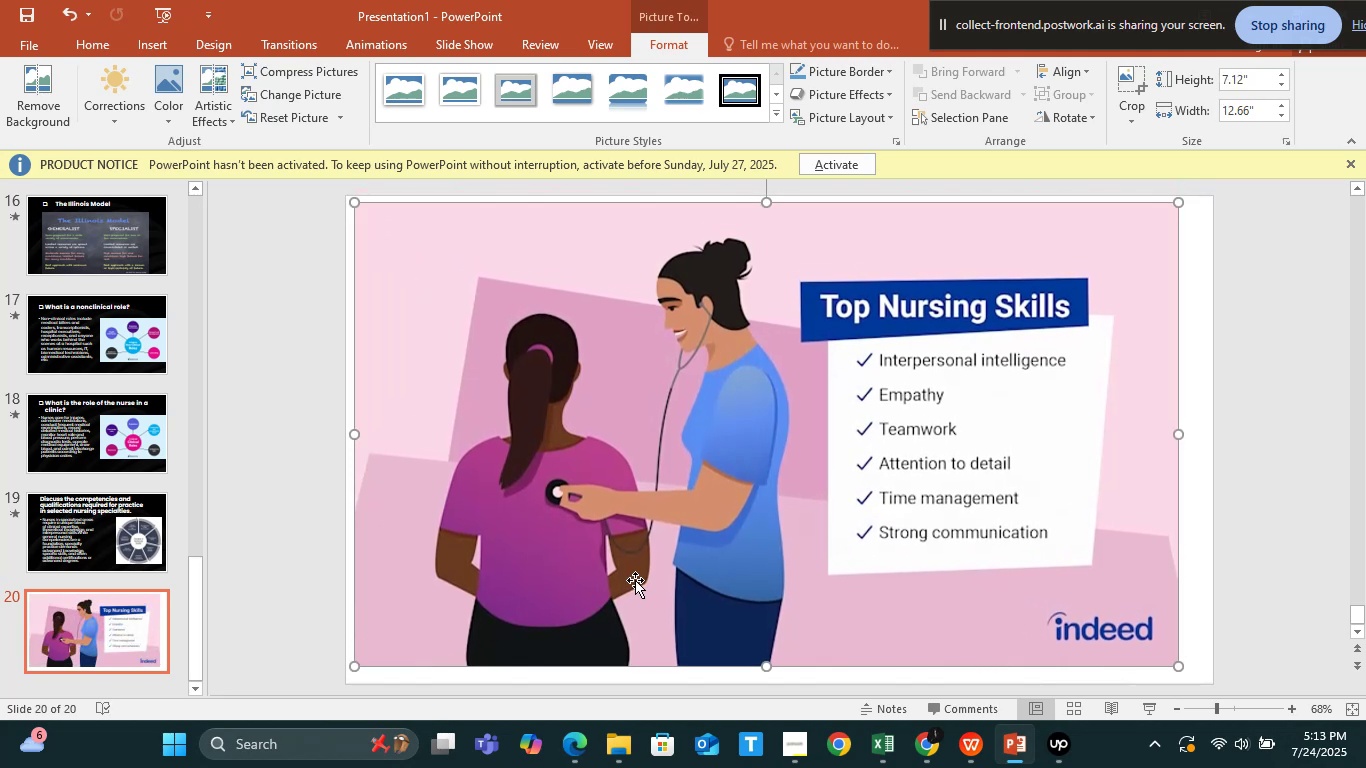 
left_click_drag(start_coordinate=[663, 570], to_coordinate=[678, 572])
 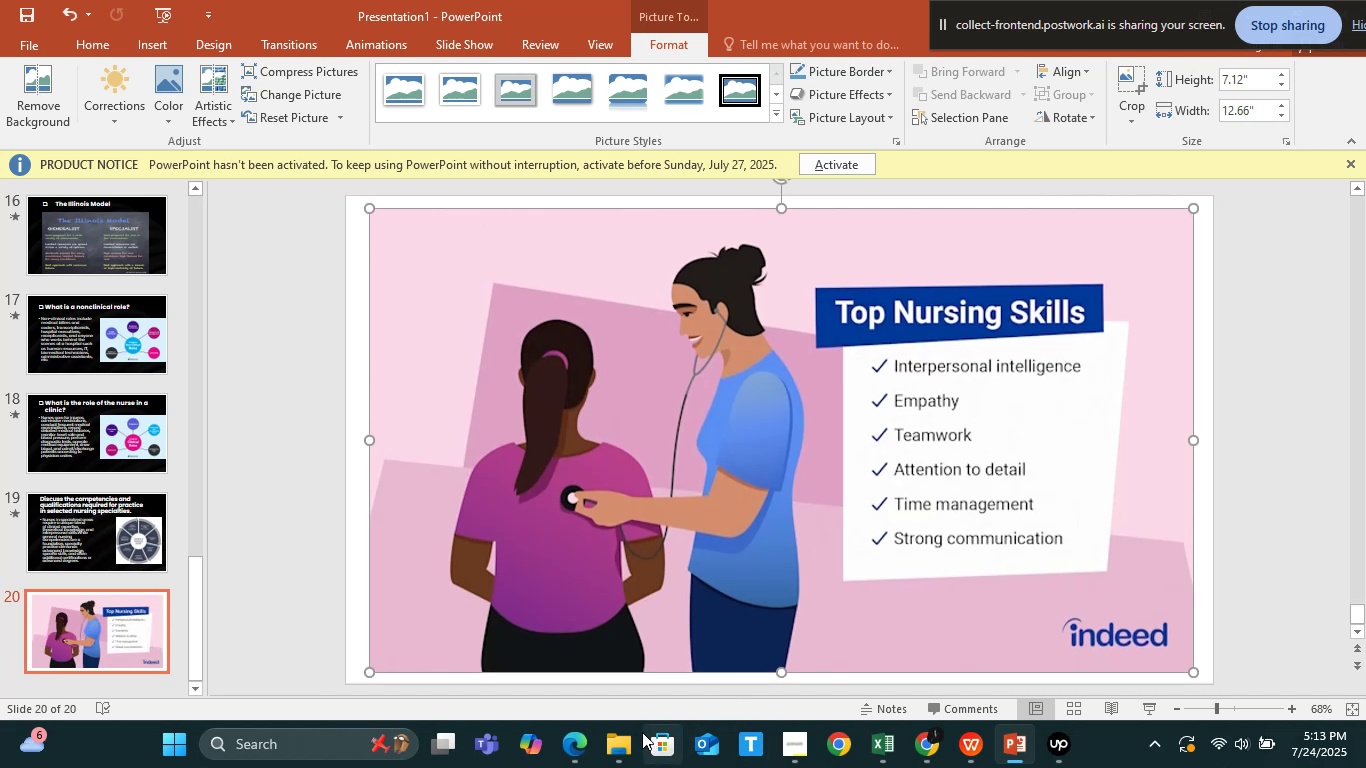 
left_click([614, 739])
 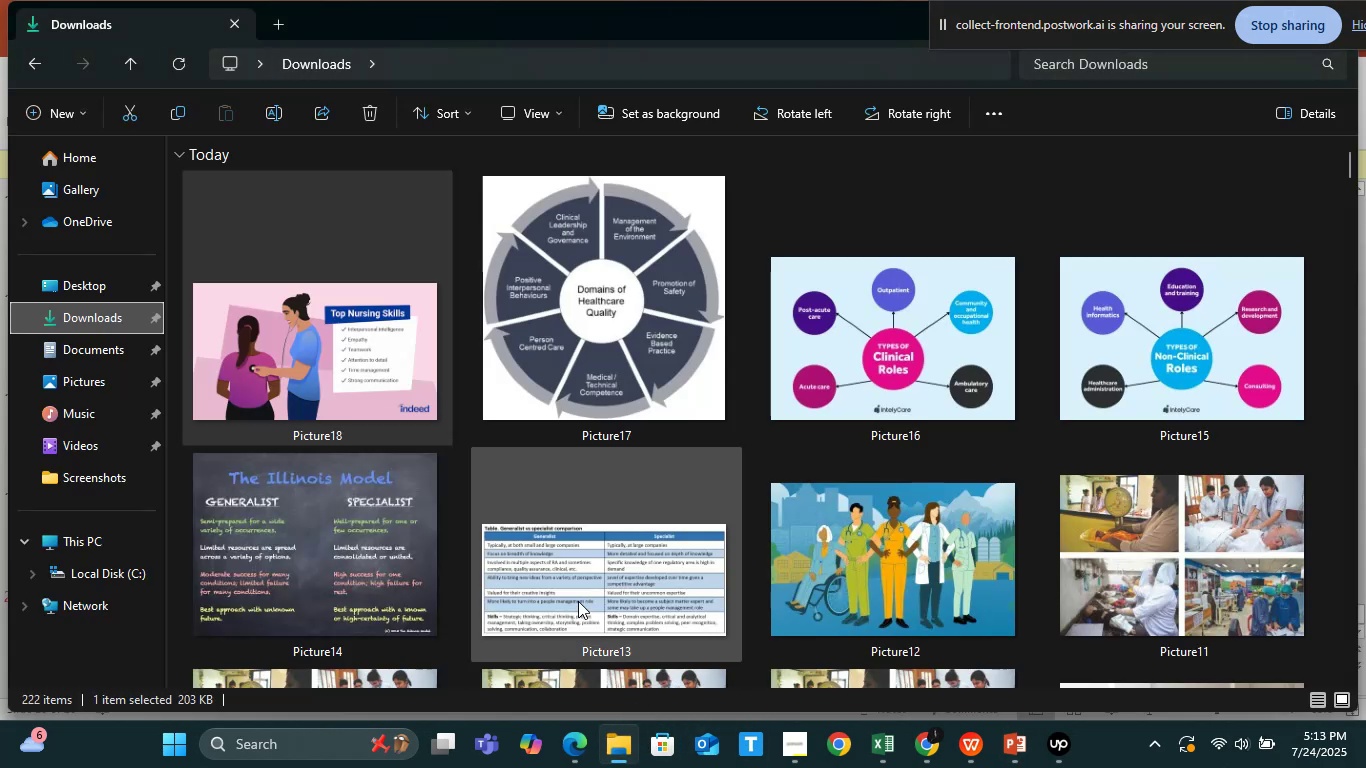 
scroll: coordinate [595, 585], scroll_direction: down, amount: 2.0
 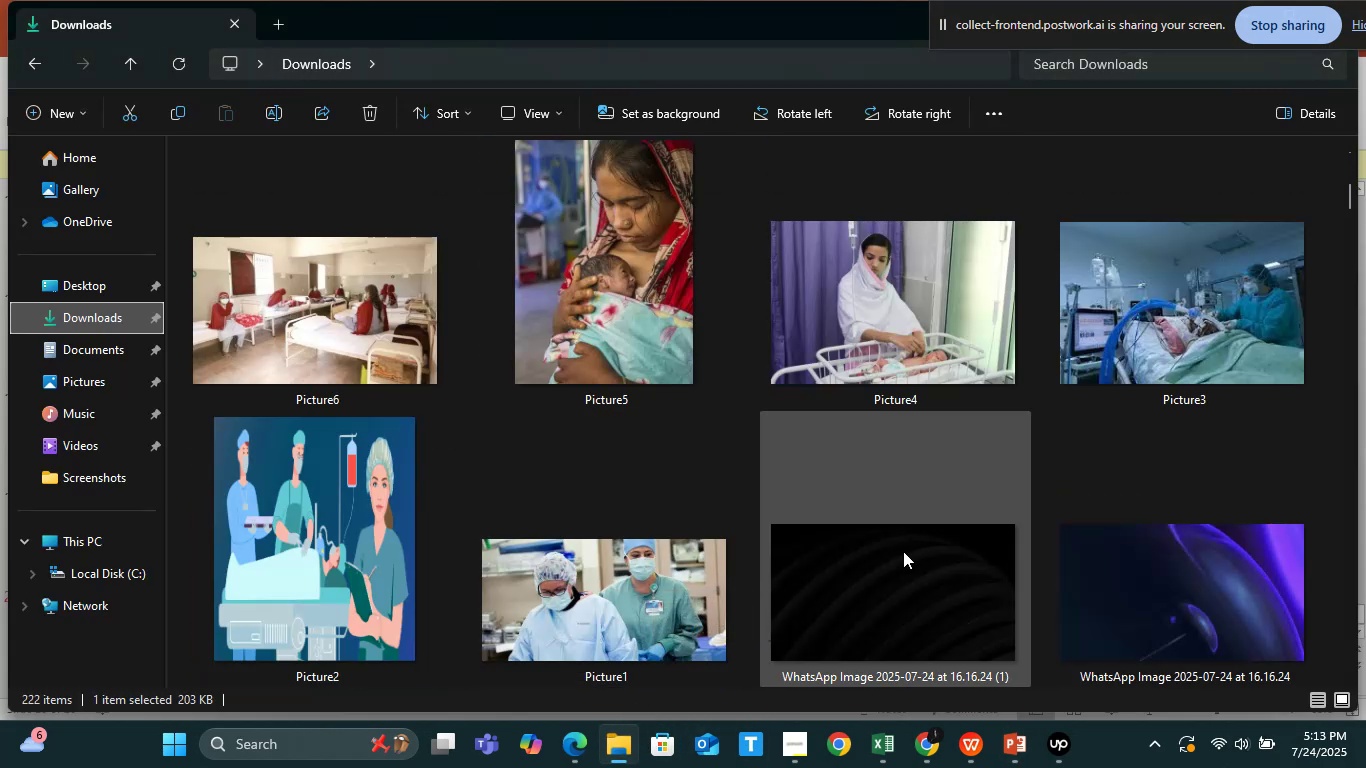 
left_click_drag(start_coordinate=[901, 560], to_coordinate=[816, 537])
 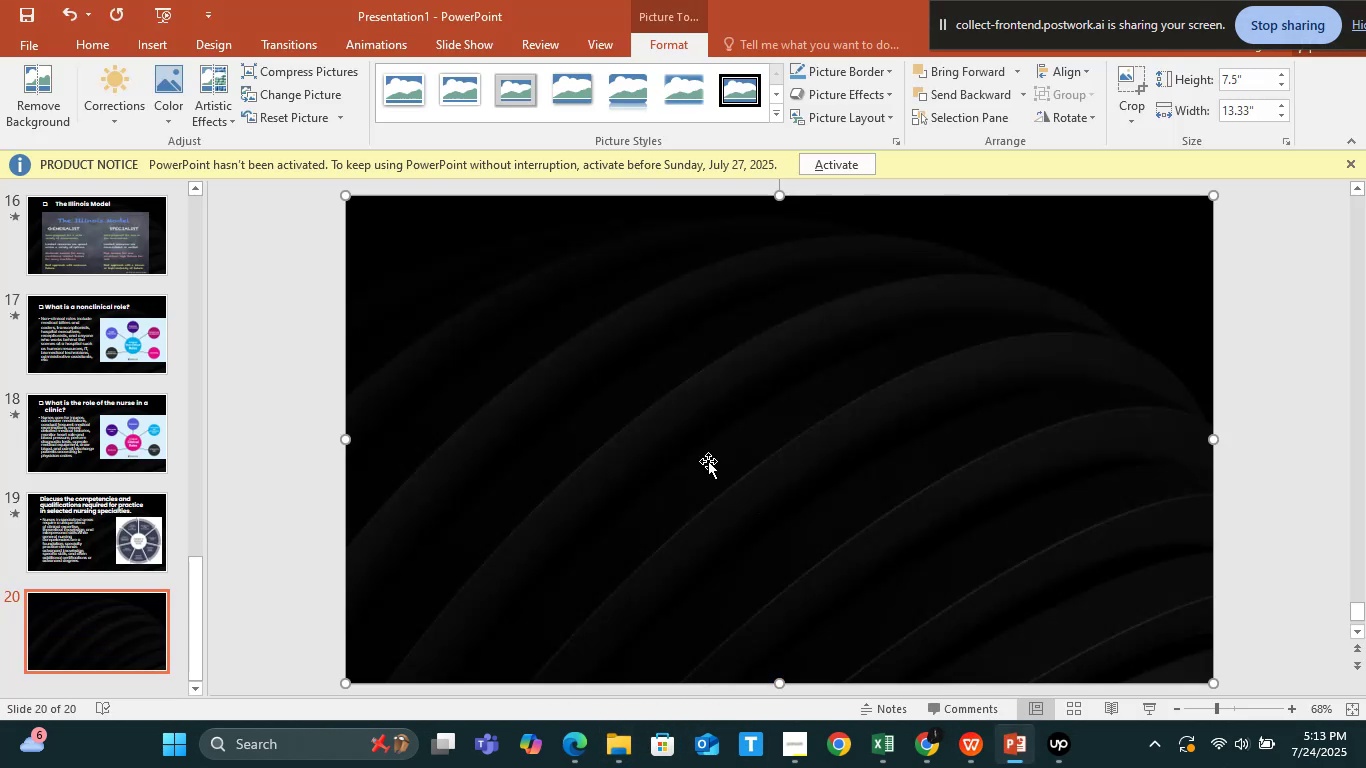 
right_click([708, 461])
 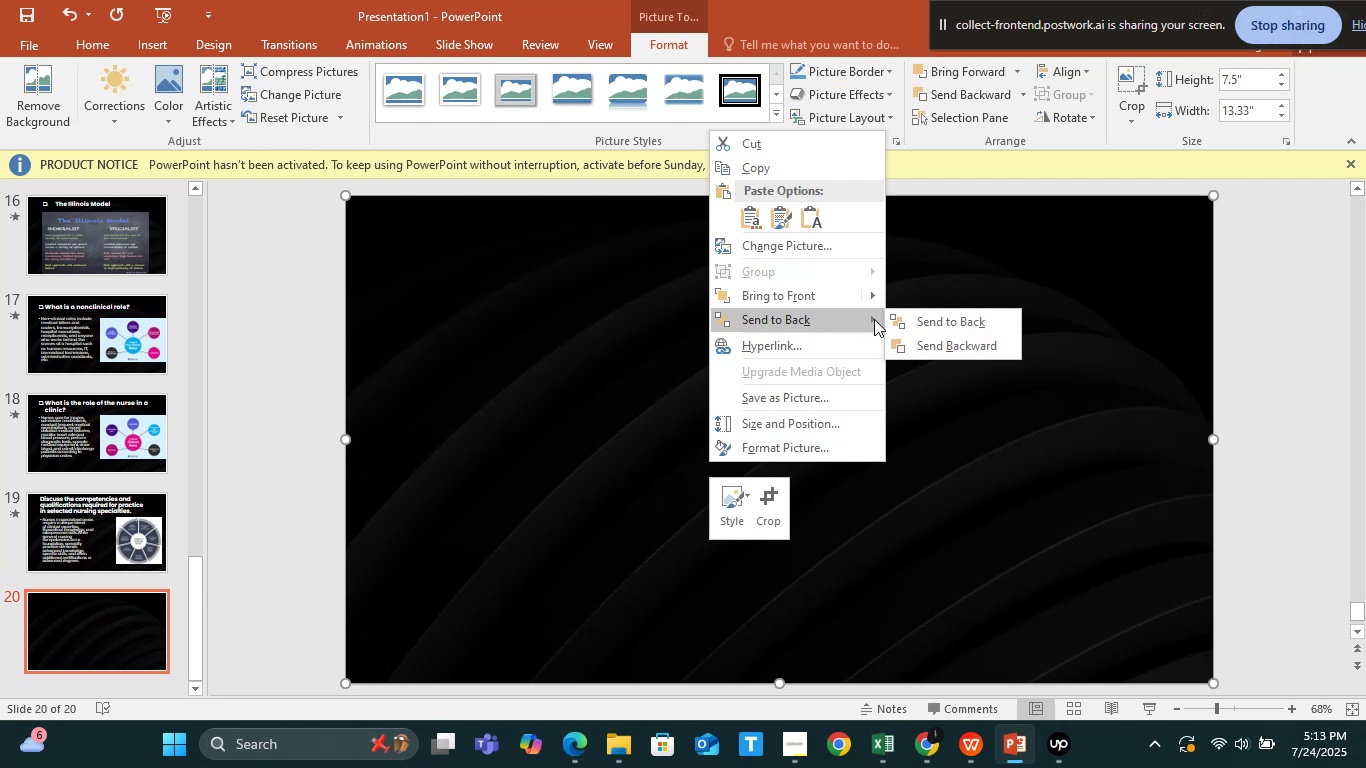 
left_click([902, 316])
 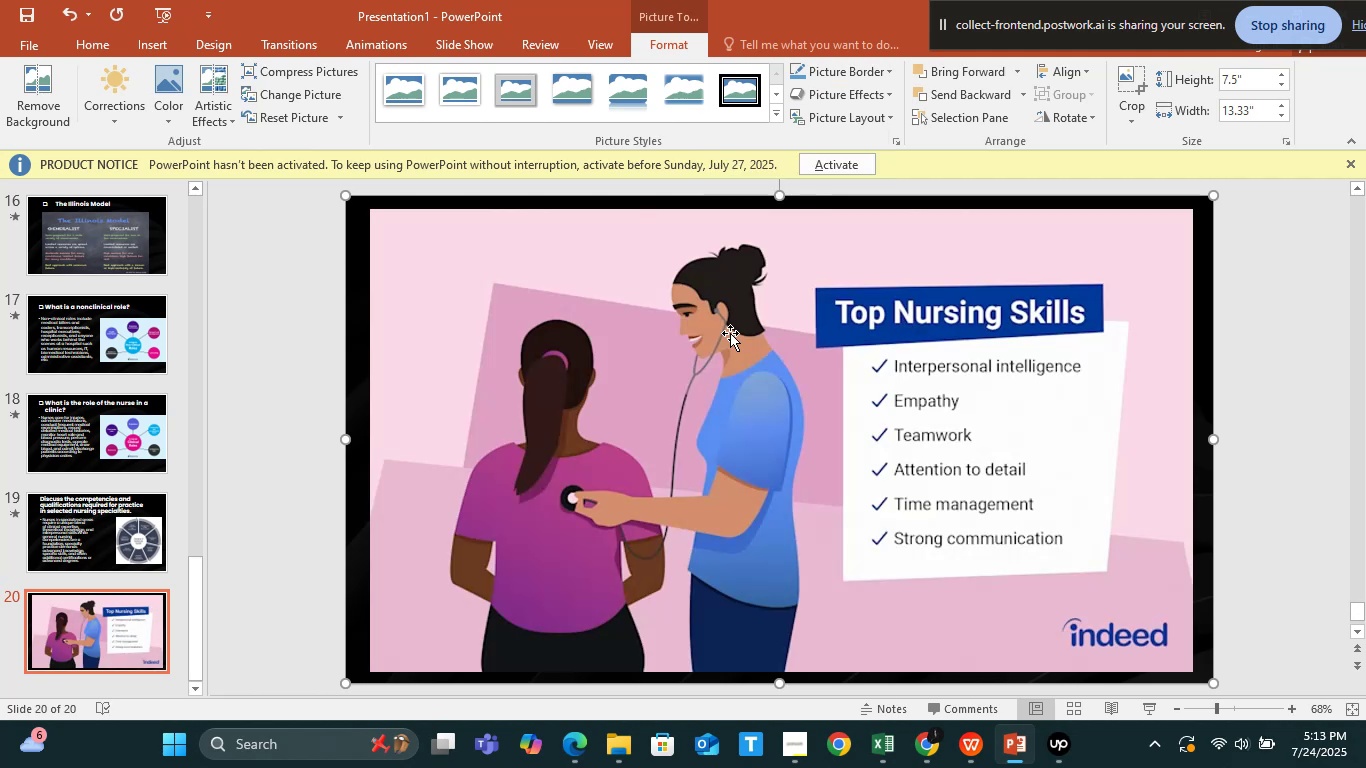 
left_click([730, 333])
 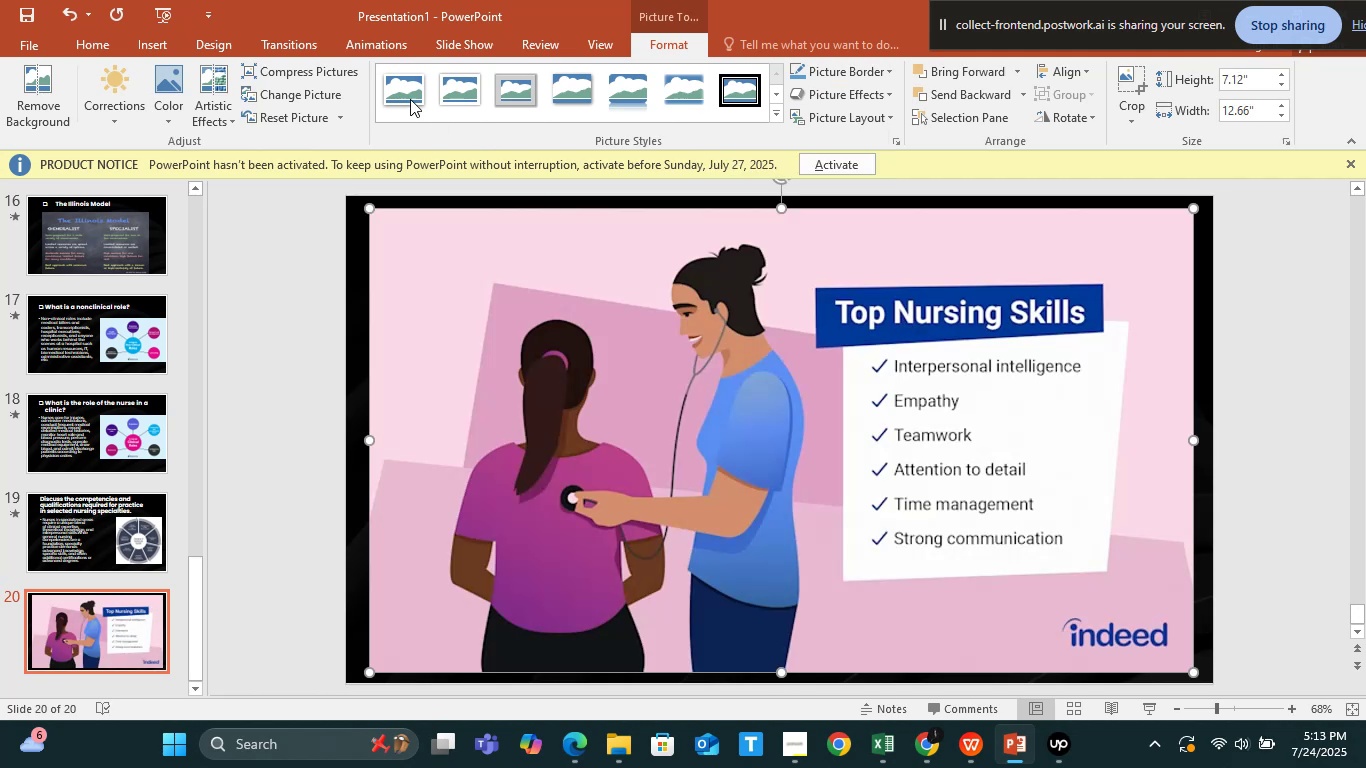 
left_click([365, 50])
 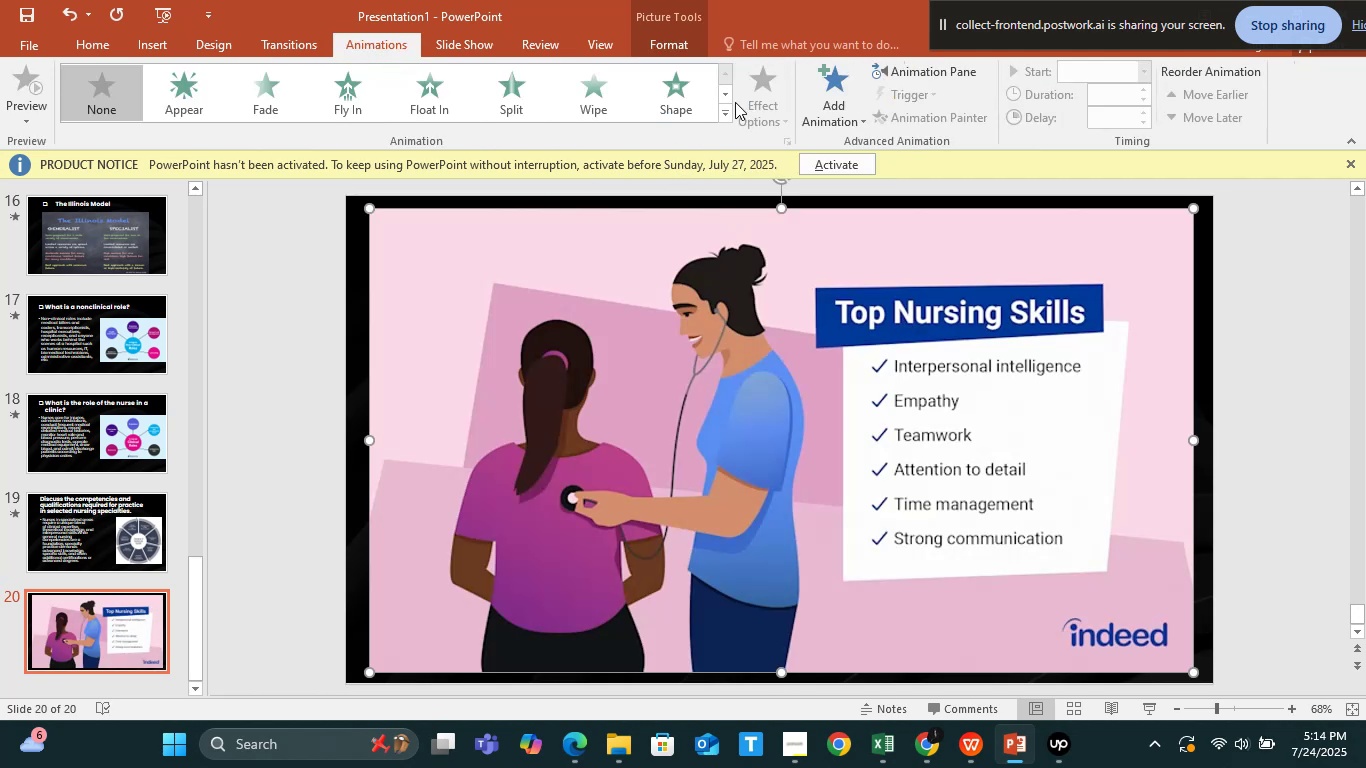 
left_click([727, 112])
 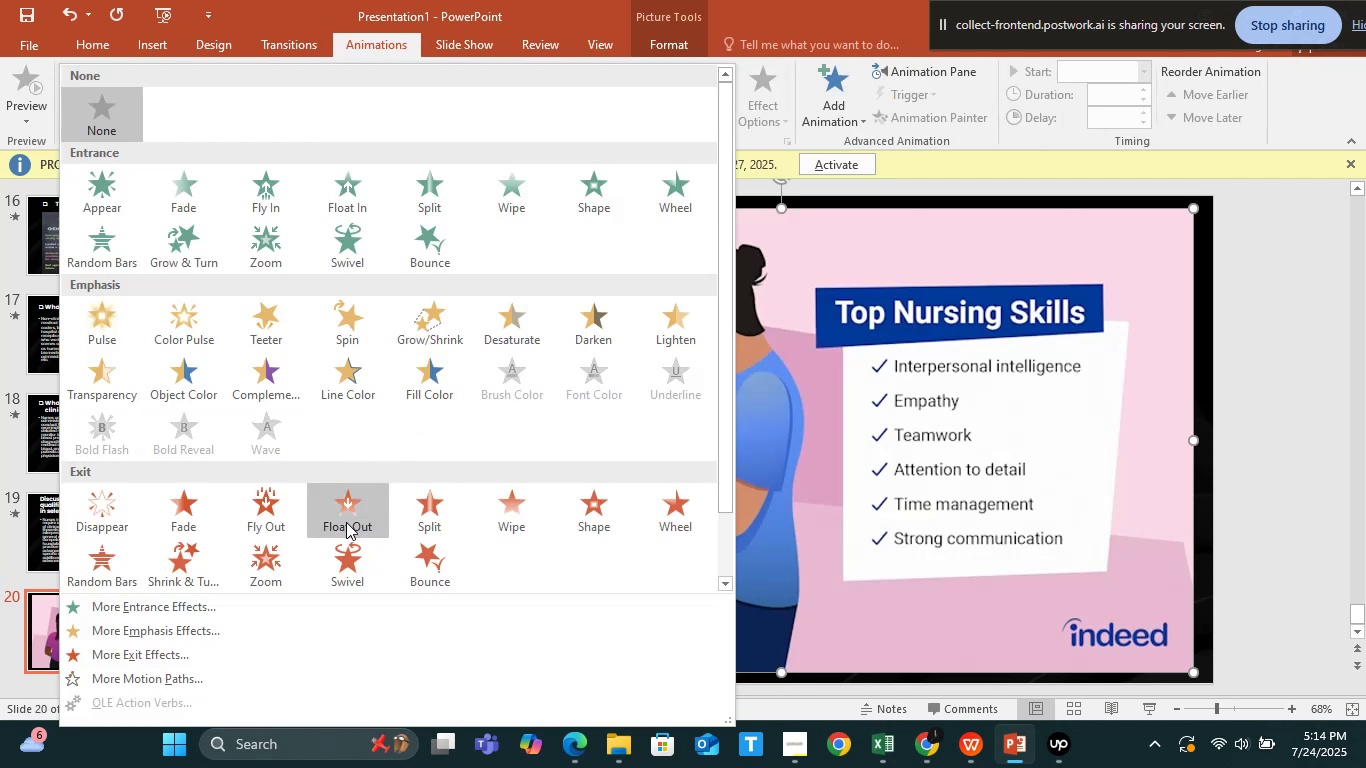 
left_click([424, 505])
 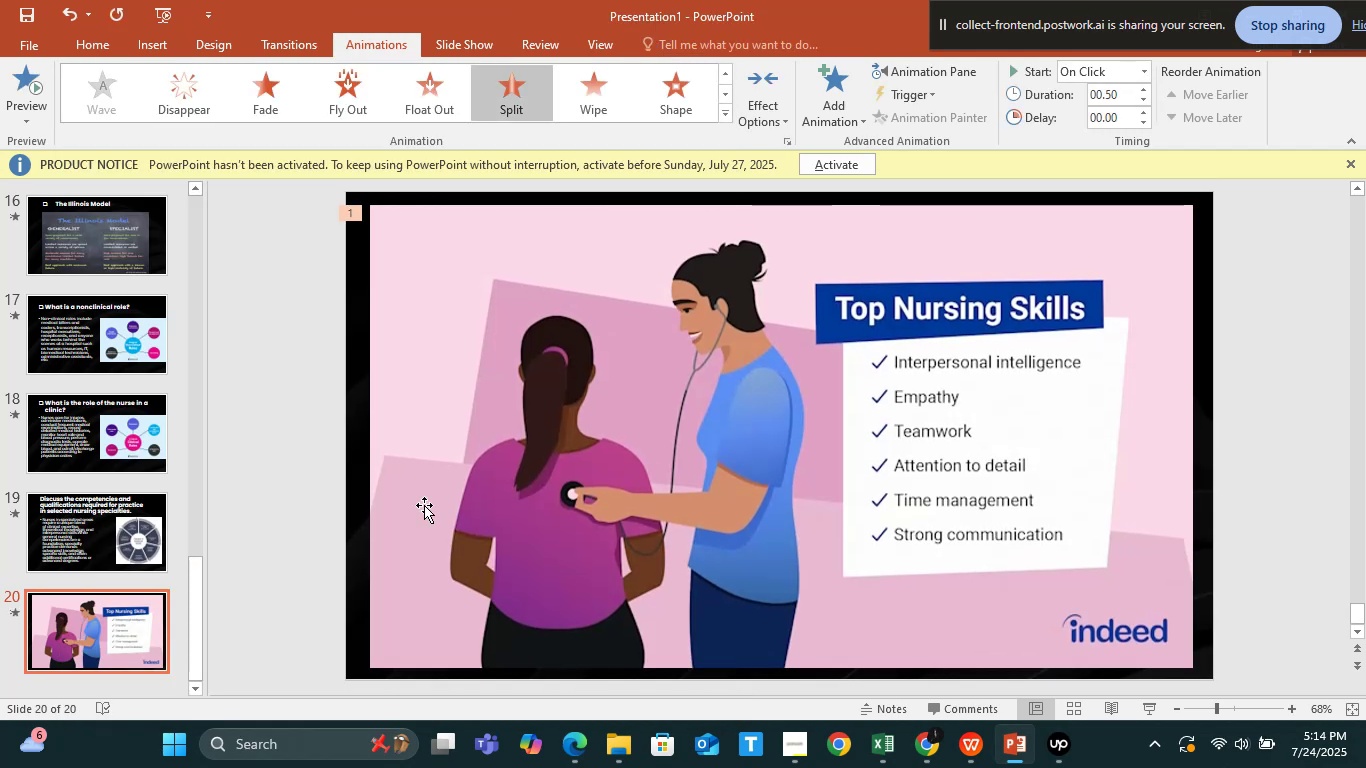 
left_click([695, 109])
 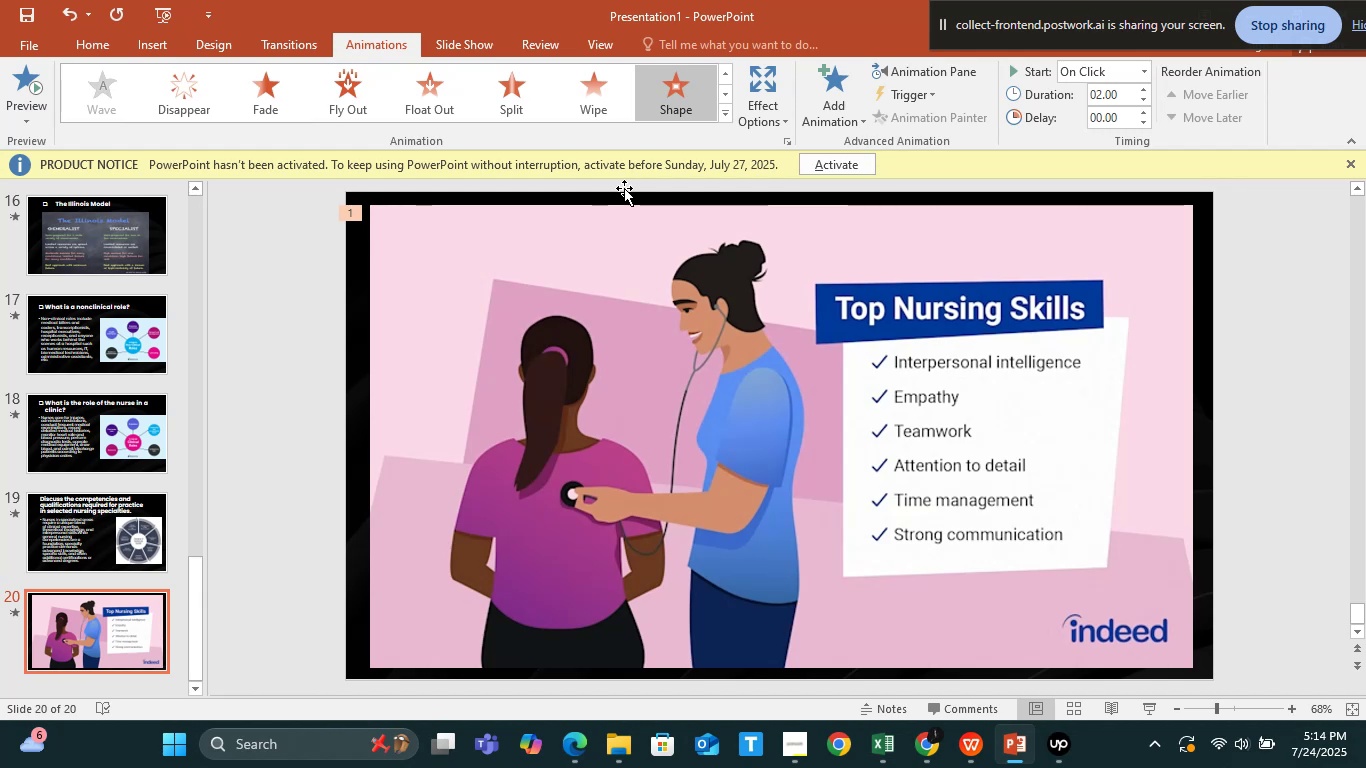 
wait(10.74)
 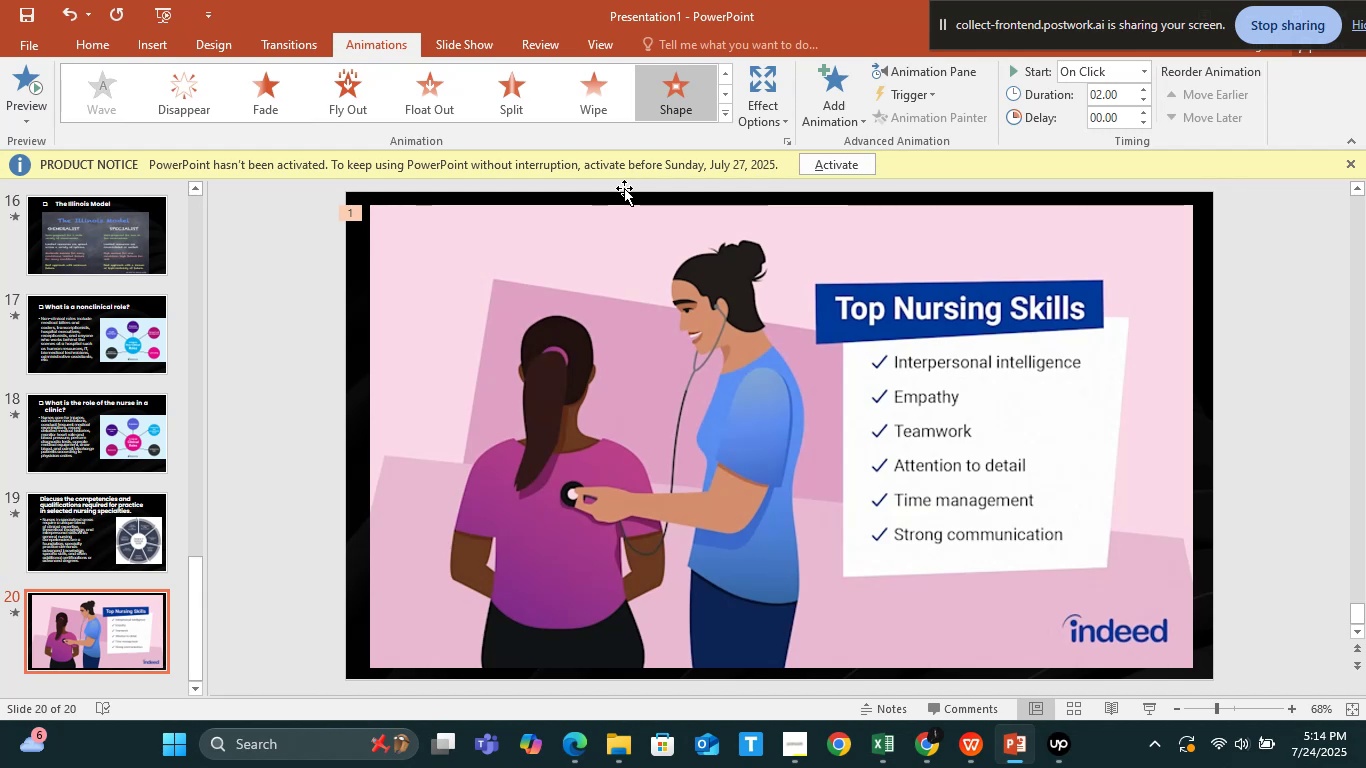 
left_click([1024, 766])
 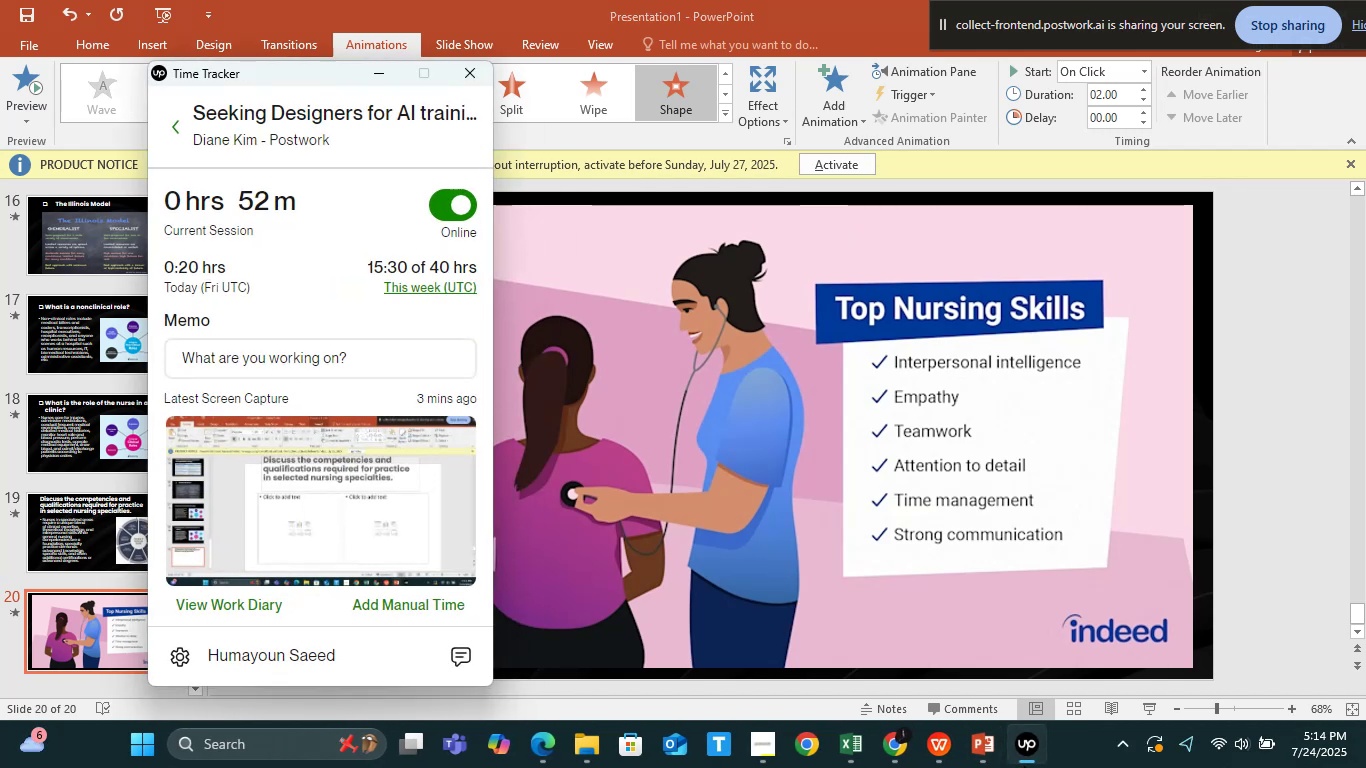 
left_click([1024, 766])
 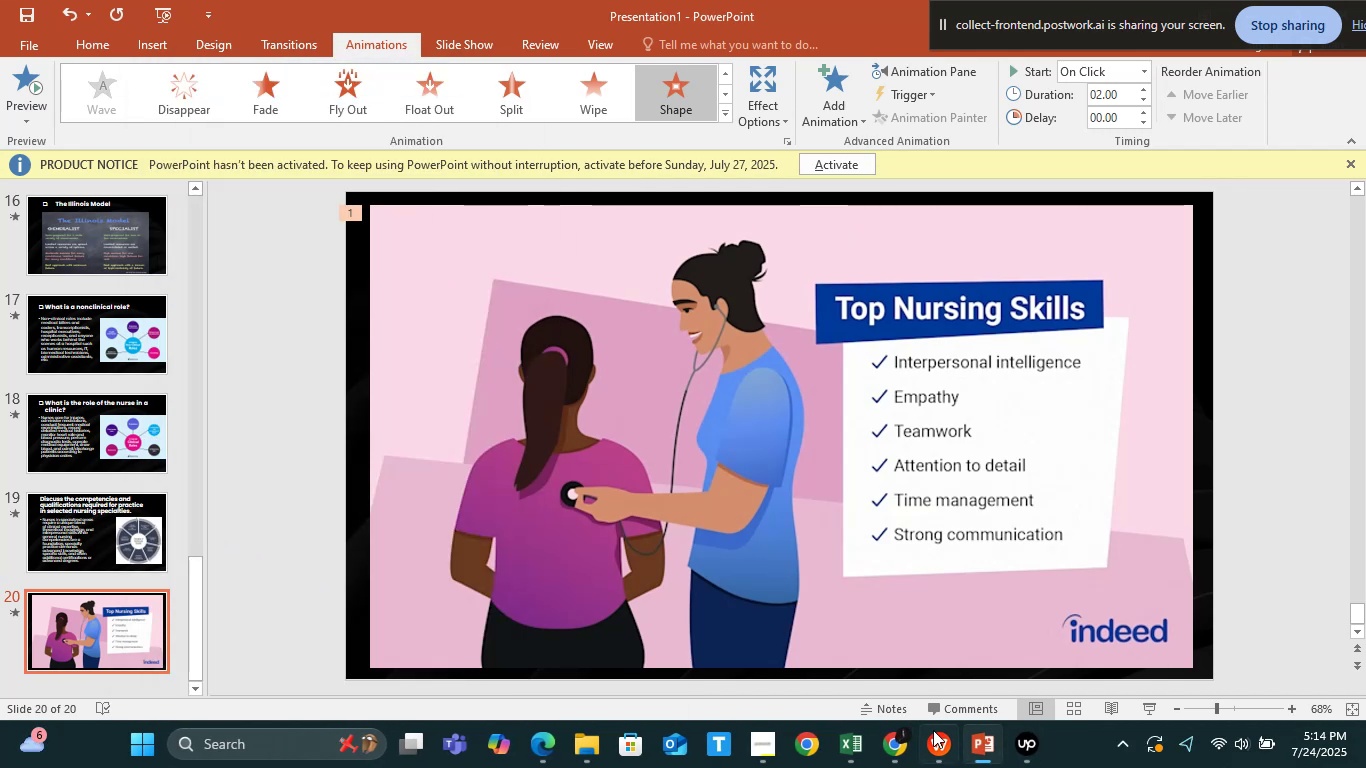 
left_click([938, 733])
 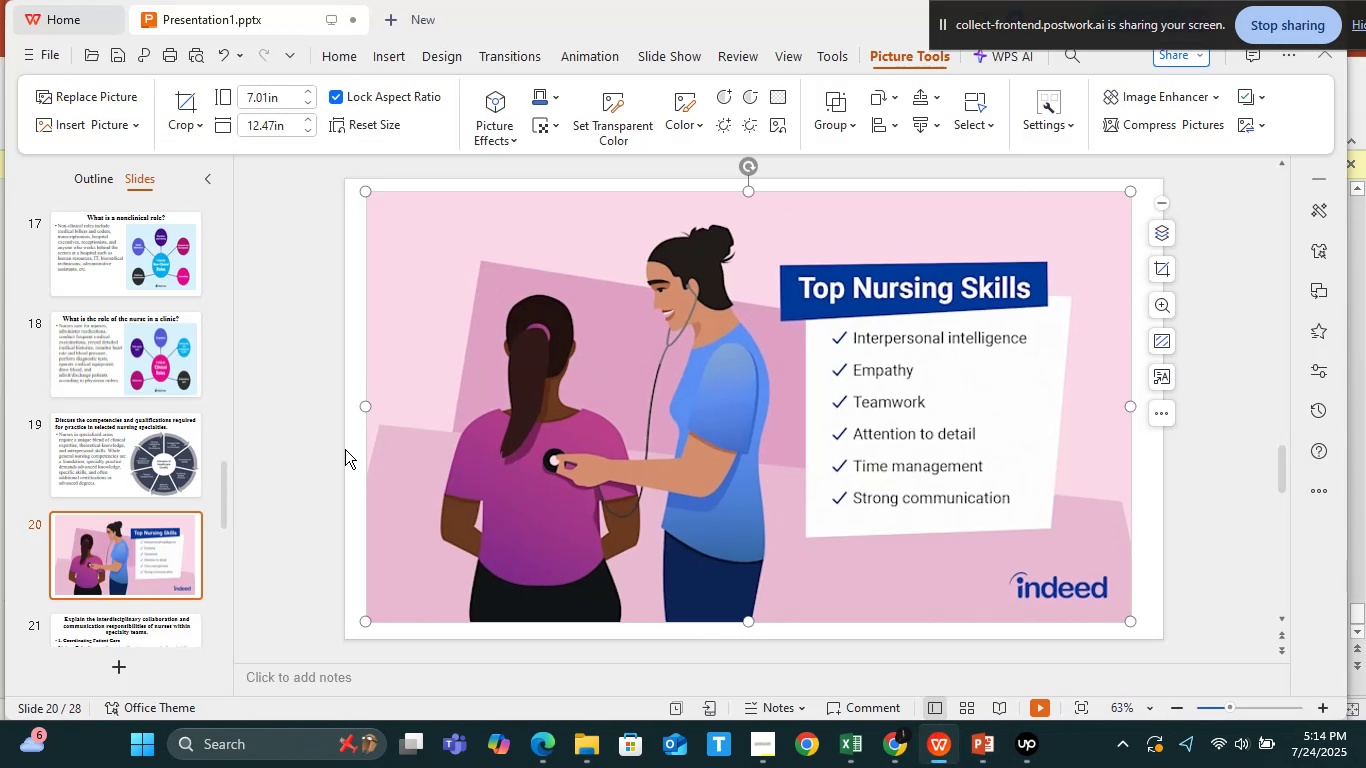 
scroll: coordinate [136, 441], scroll_direction: down, amount: 1.0
 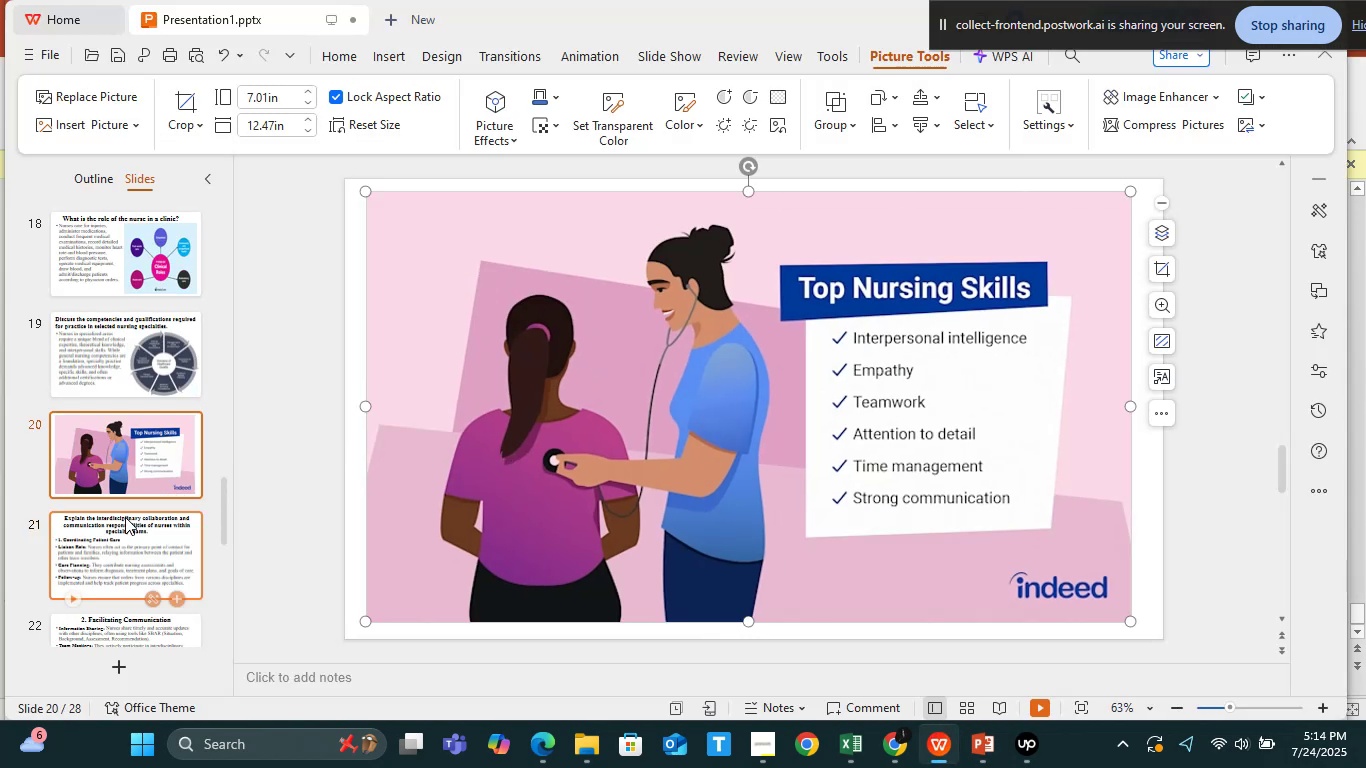 
left_click([122, 533])
 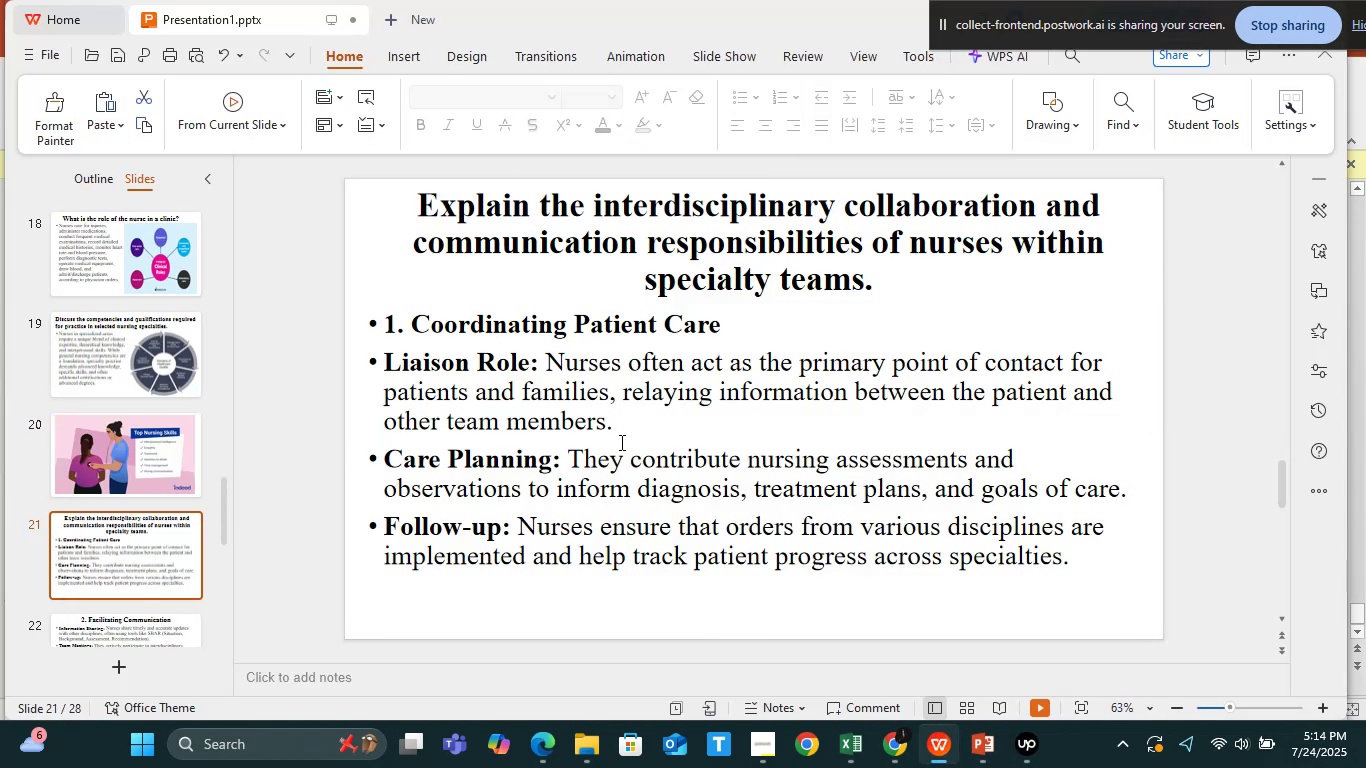 
key(Alt+Tab)
 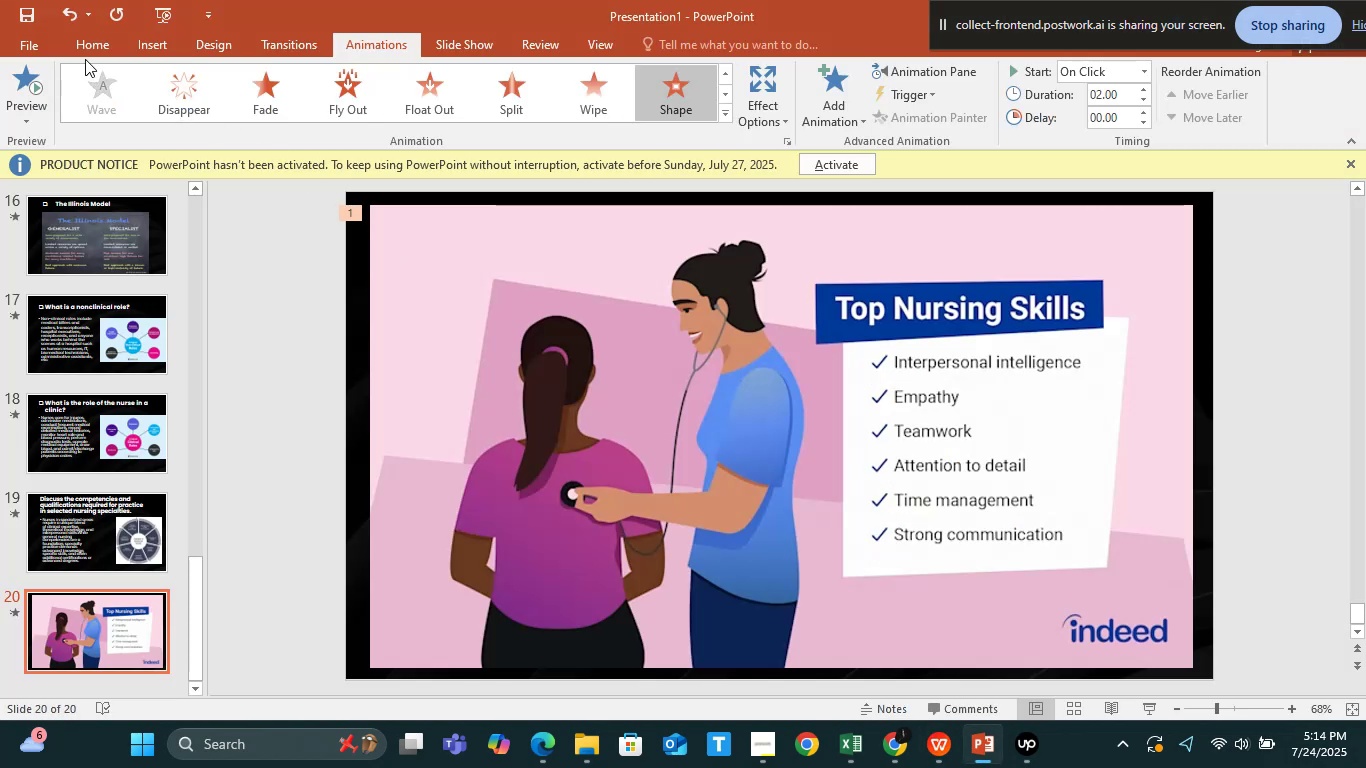 
left_click([85, 50])
 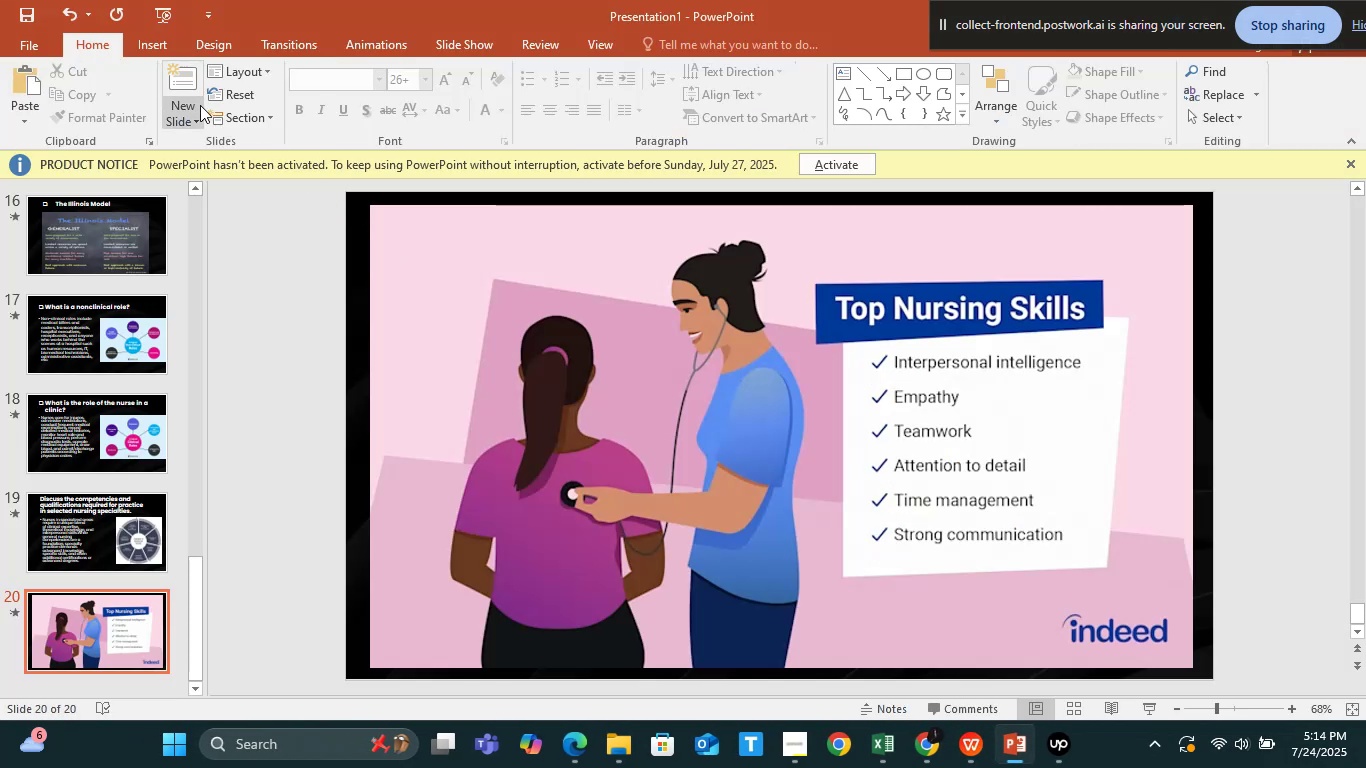 
left_click([200, 105])
 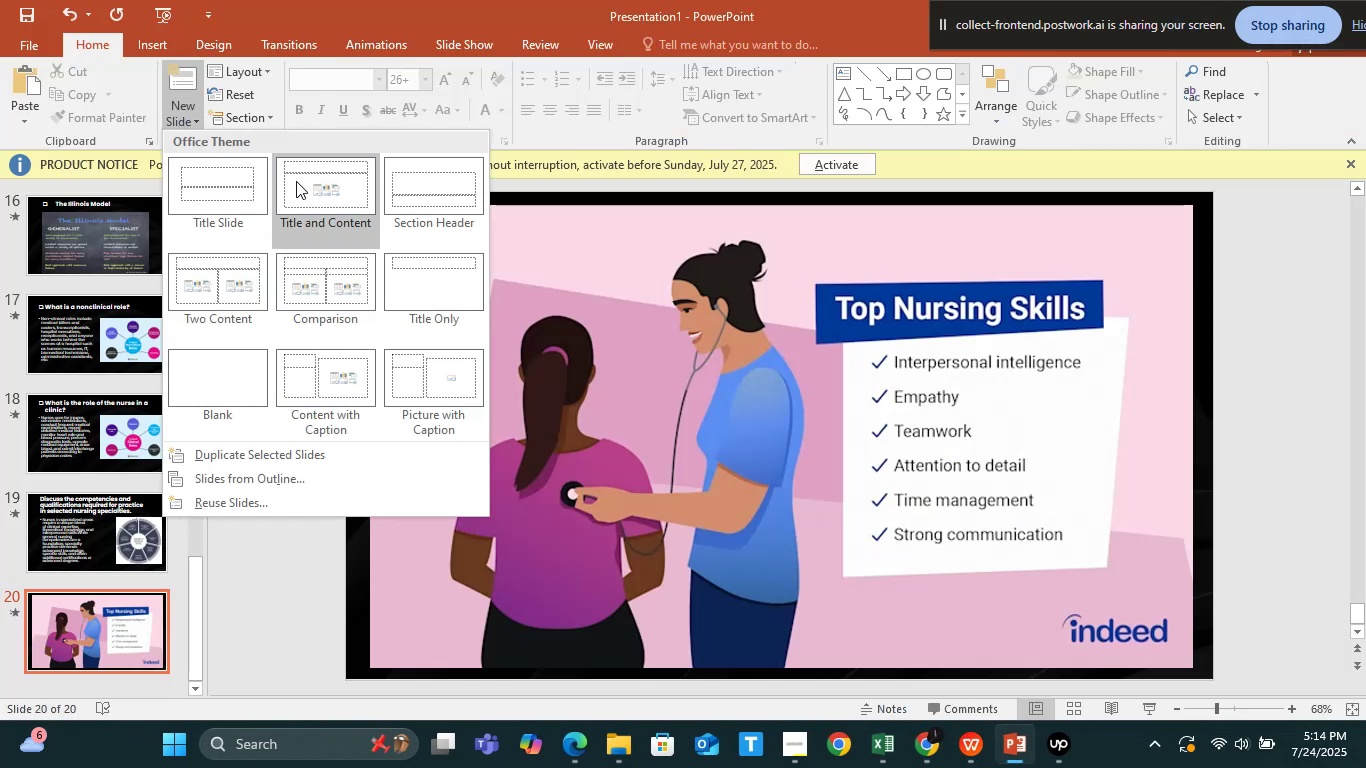 
left_click([311, 181])
 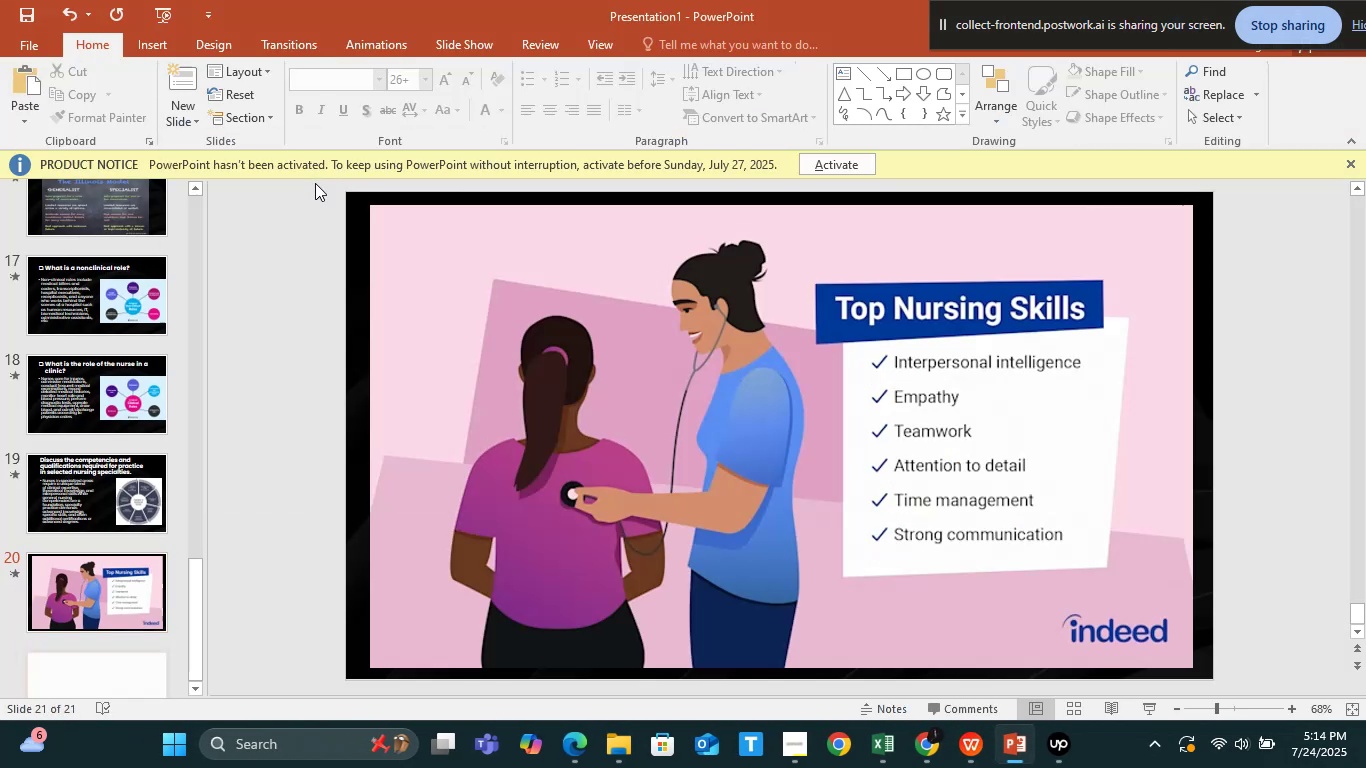 
key(Alt+AltLeft)
 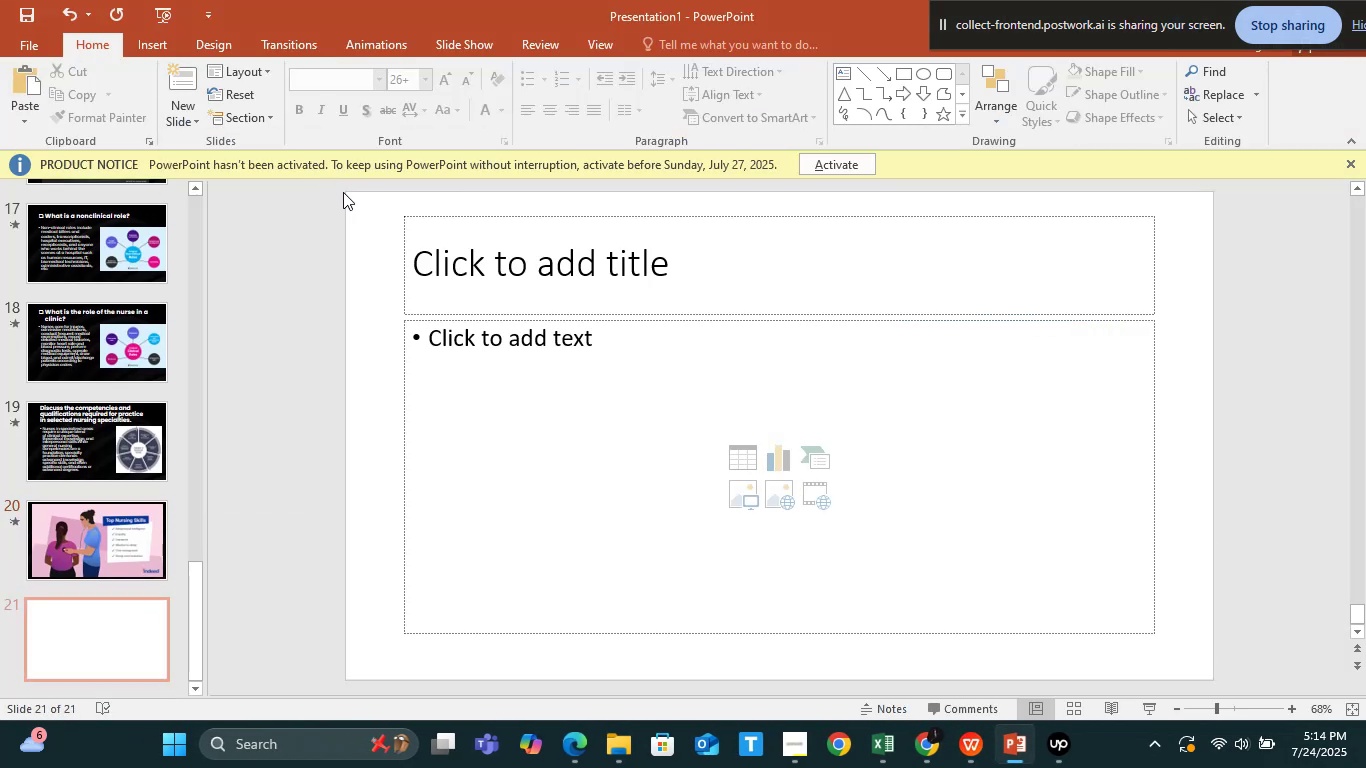 
key(Alt+Tab)
 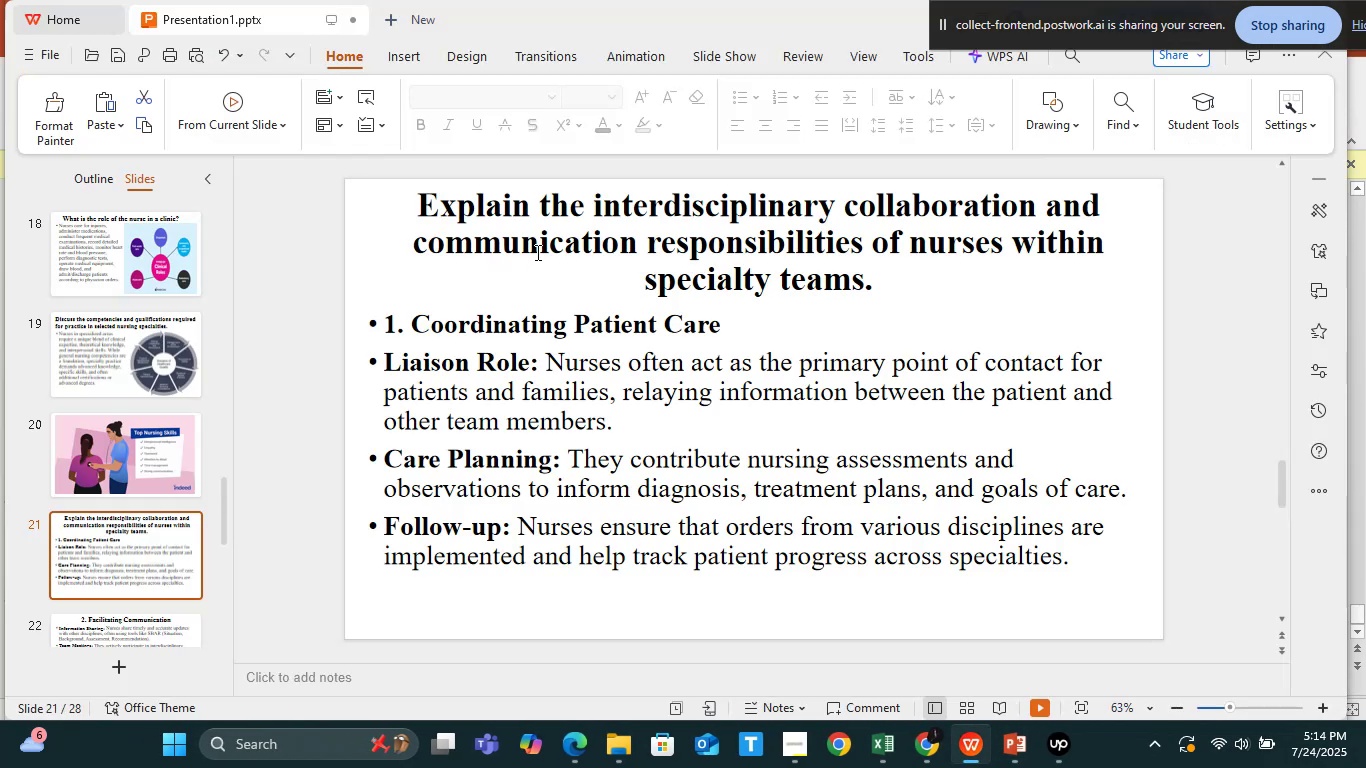 
left_click([536, 248])
 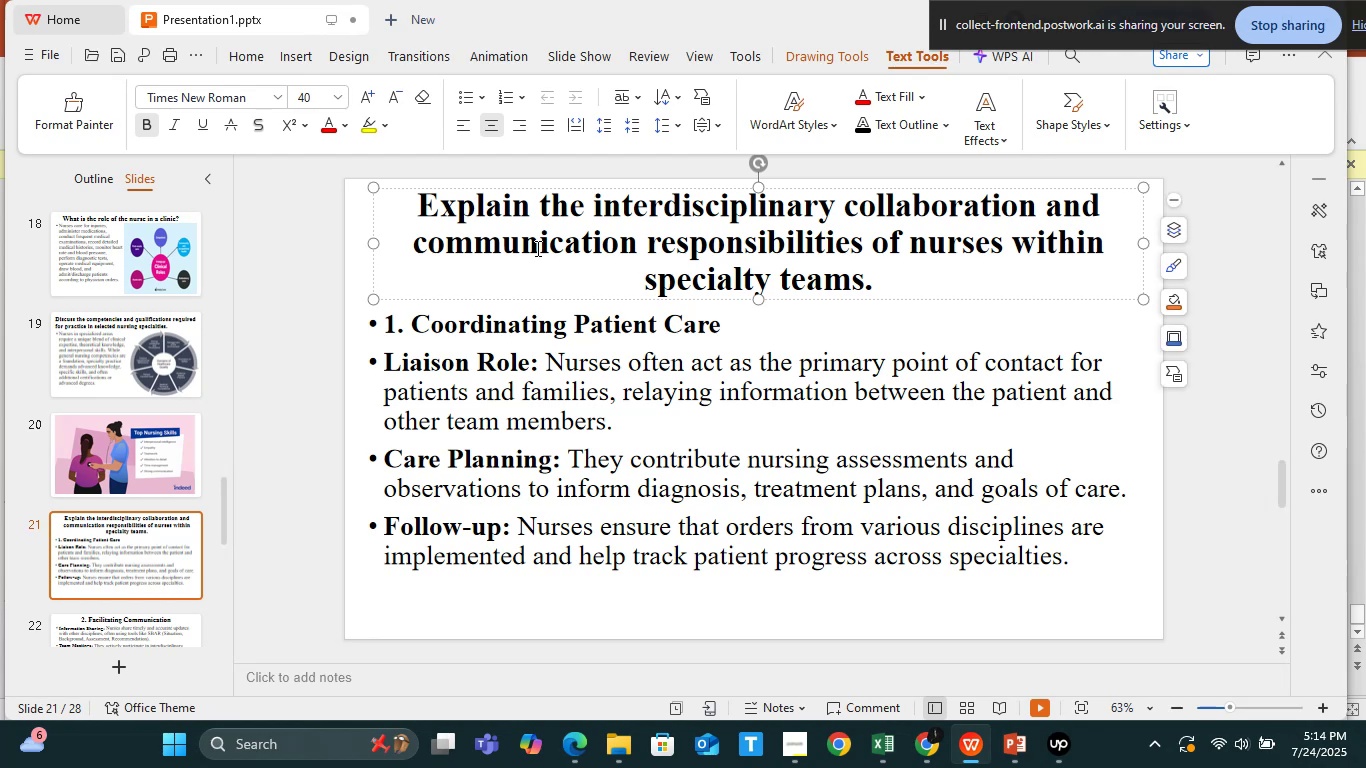 
key(Control+A)
 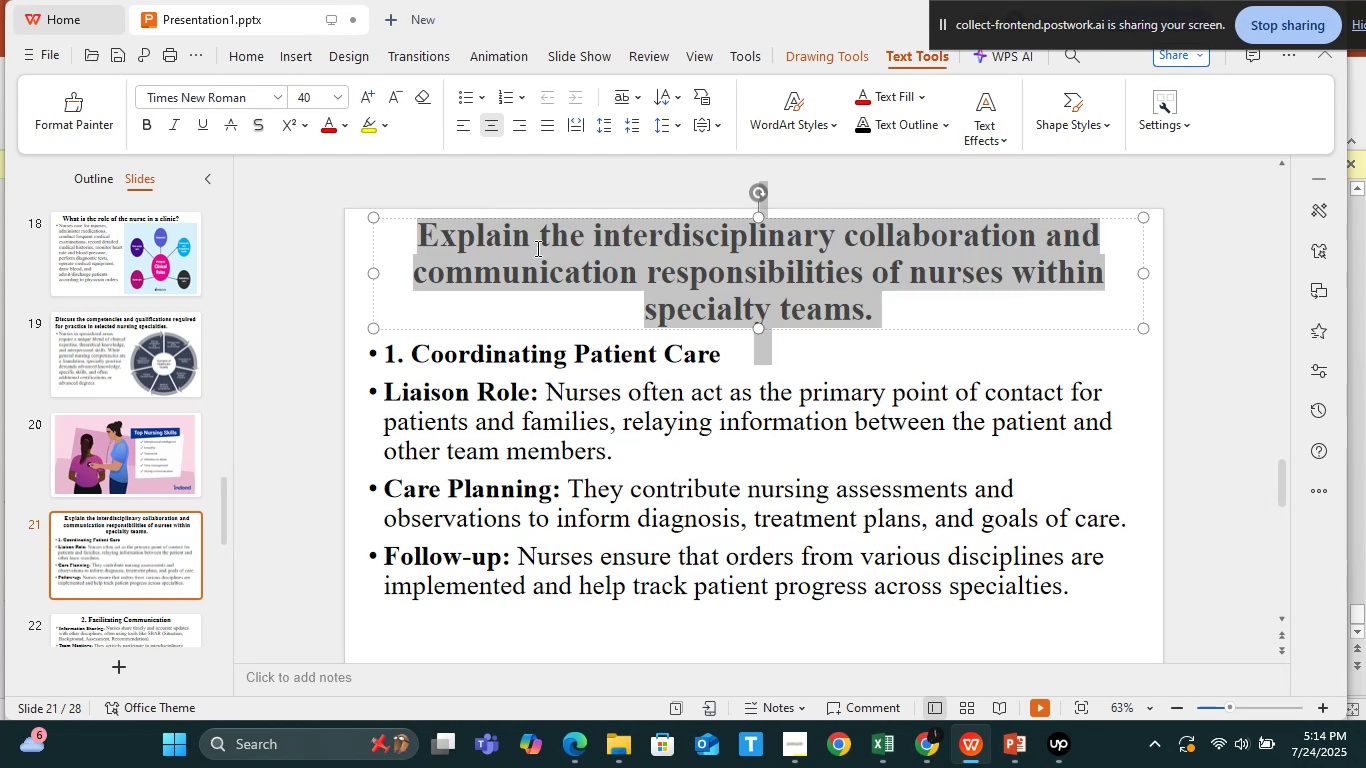 
key(Control+C)
 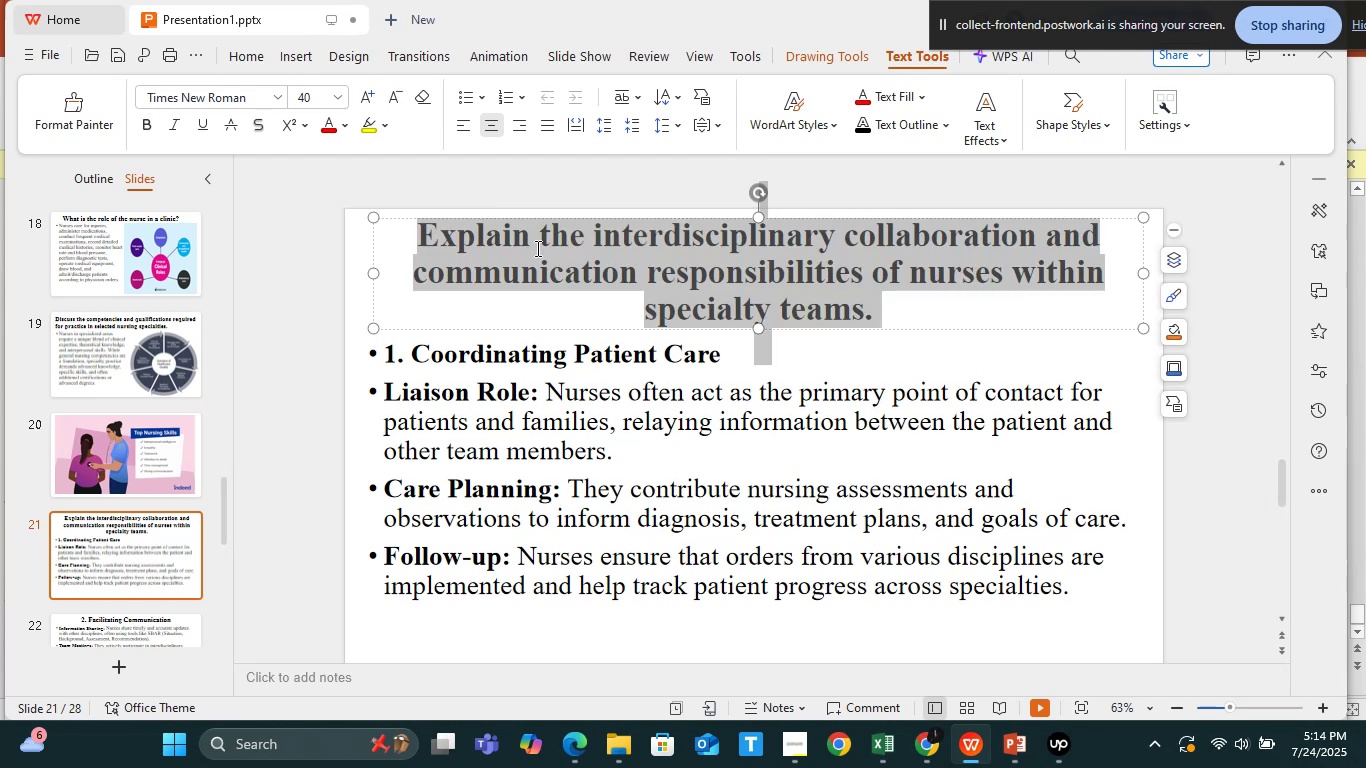 
key(Alt+Tab)
 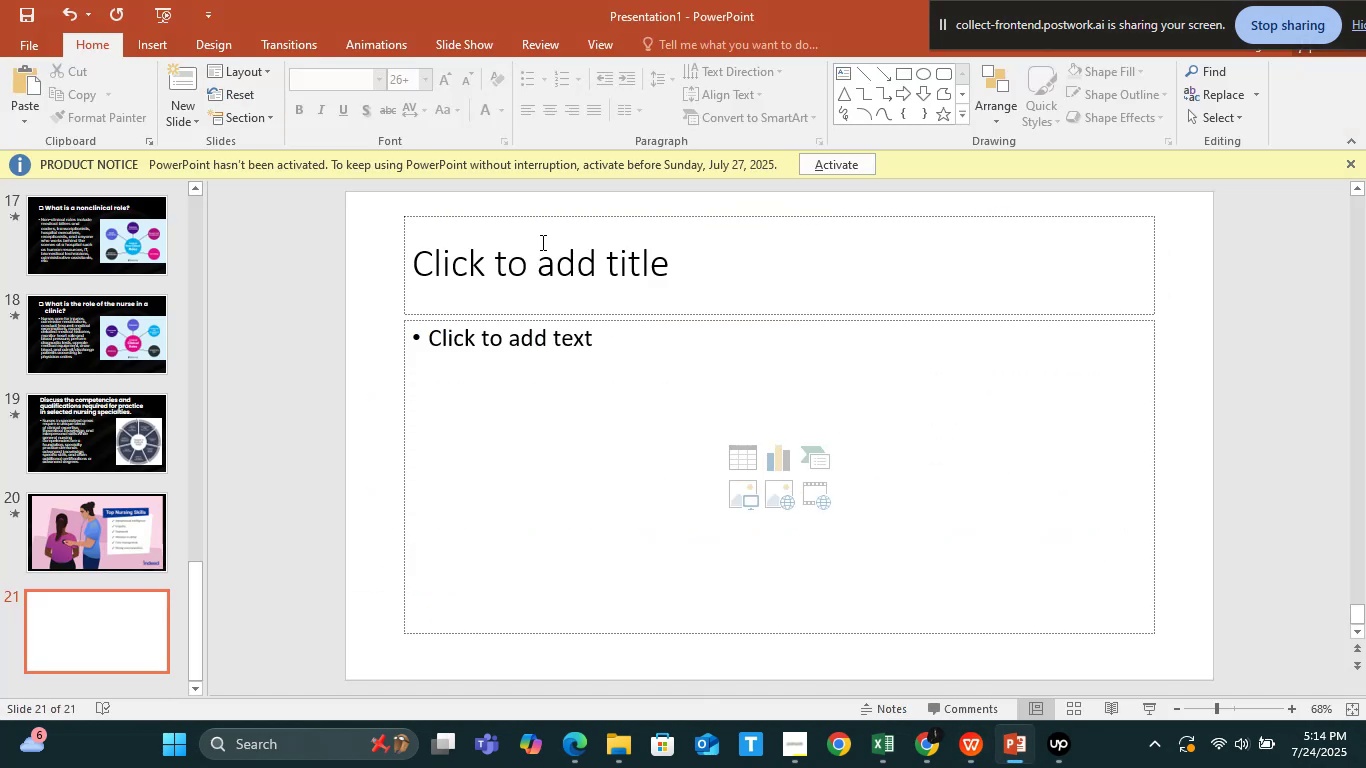 
left_click([541, 242])
 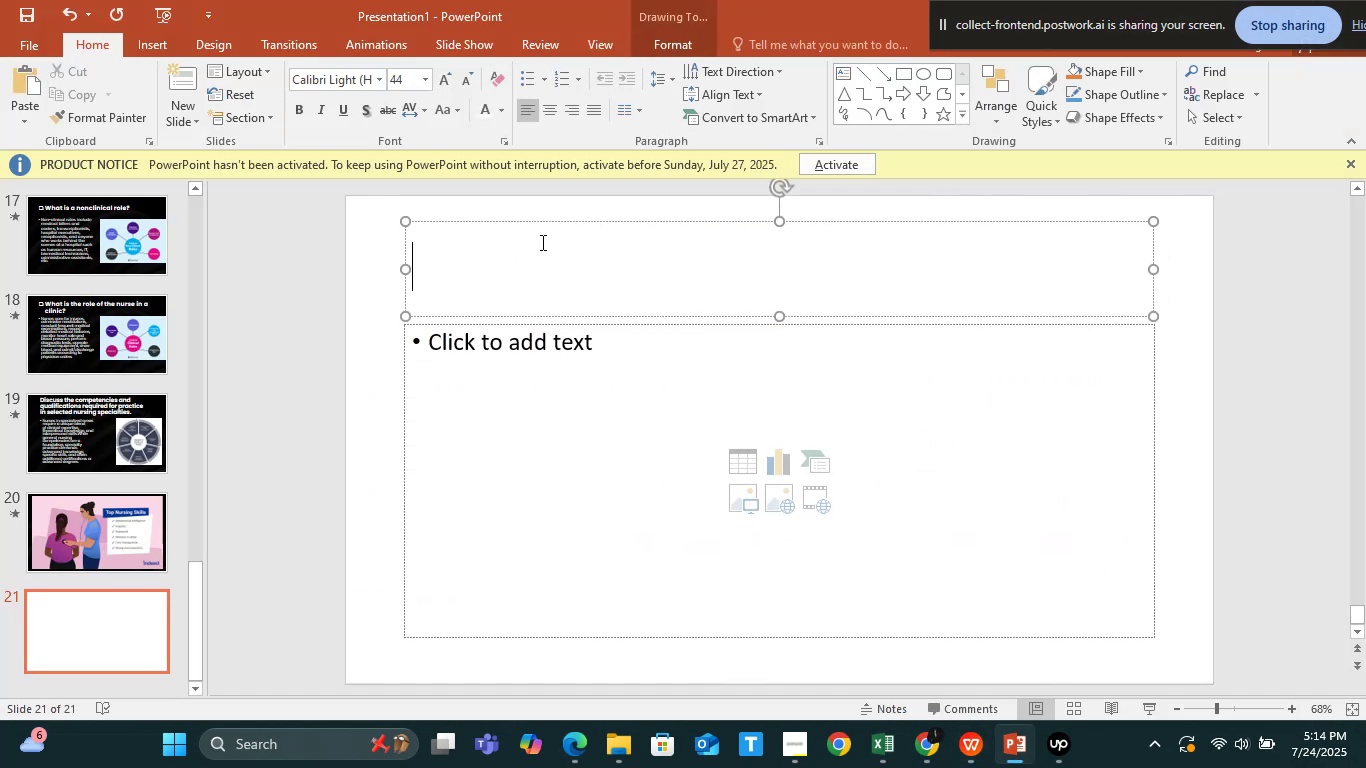 
key(Control+V)
 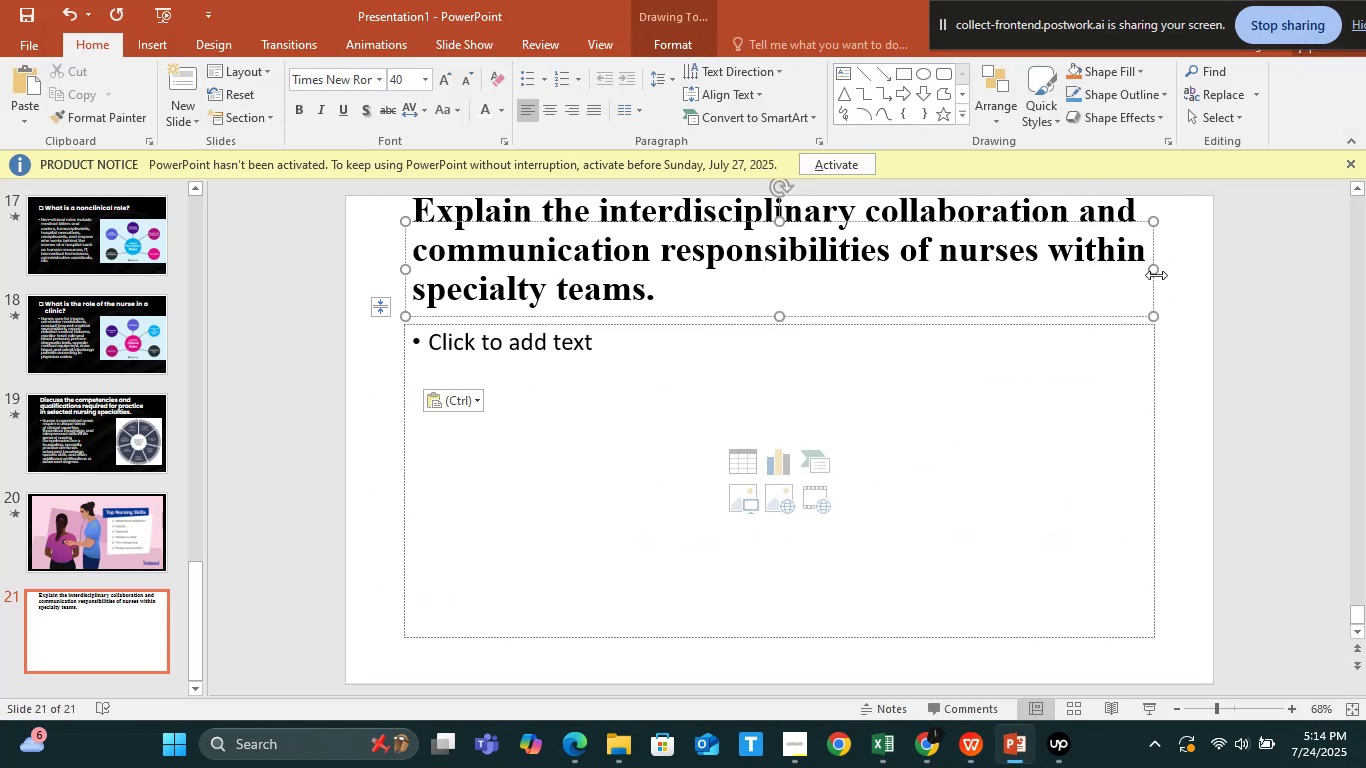 
key(Backspace)
 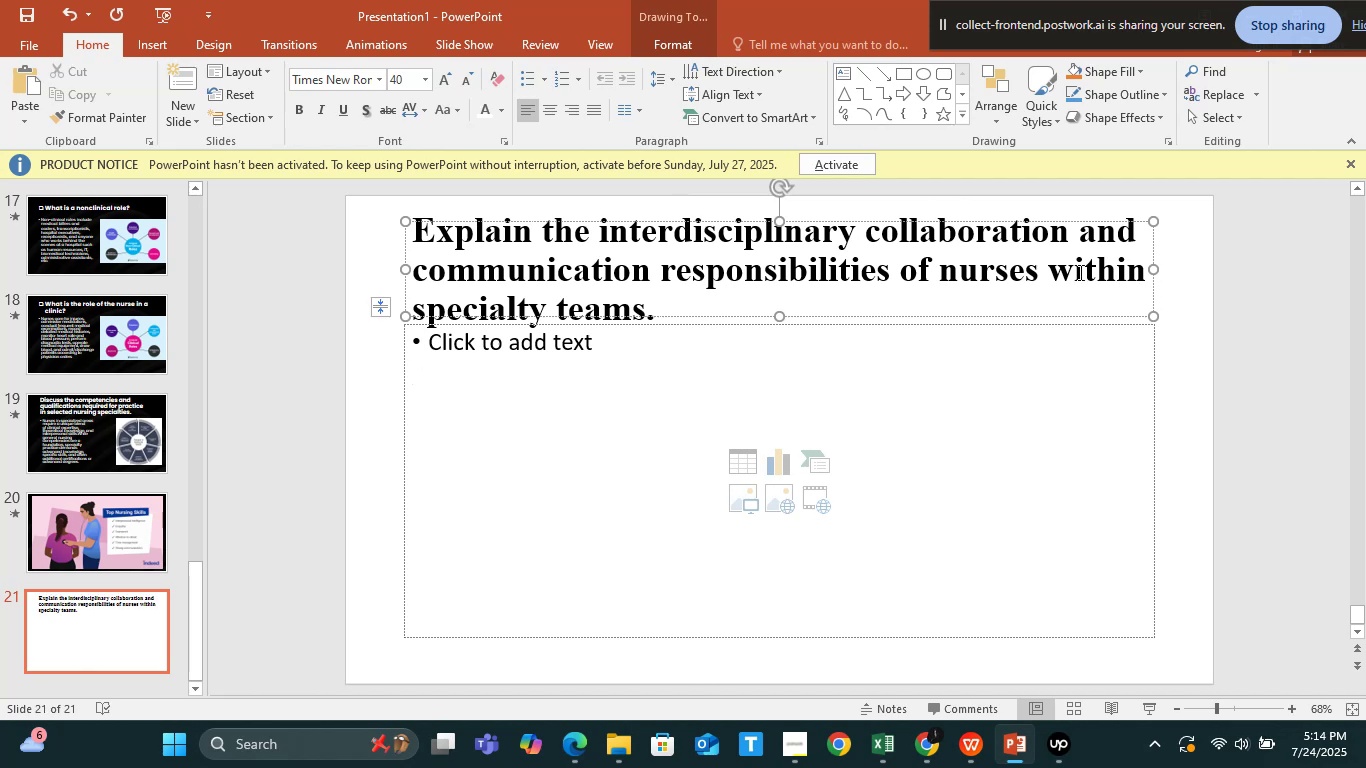 
left_click([1002, 269])
 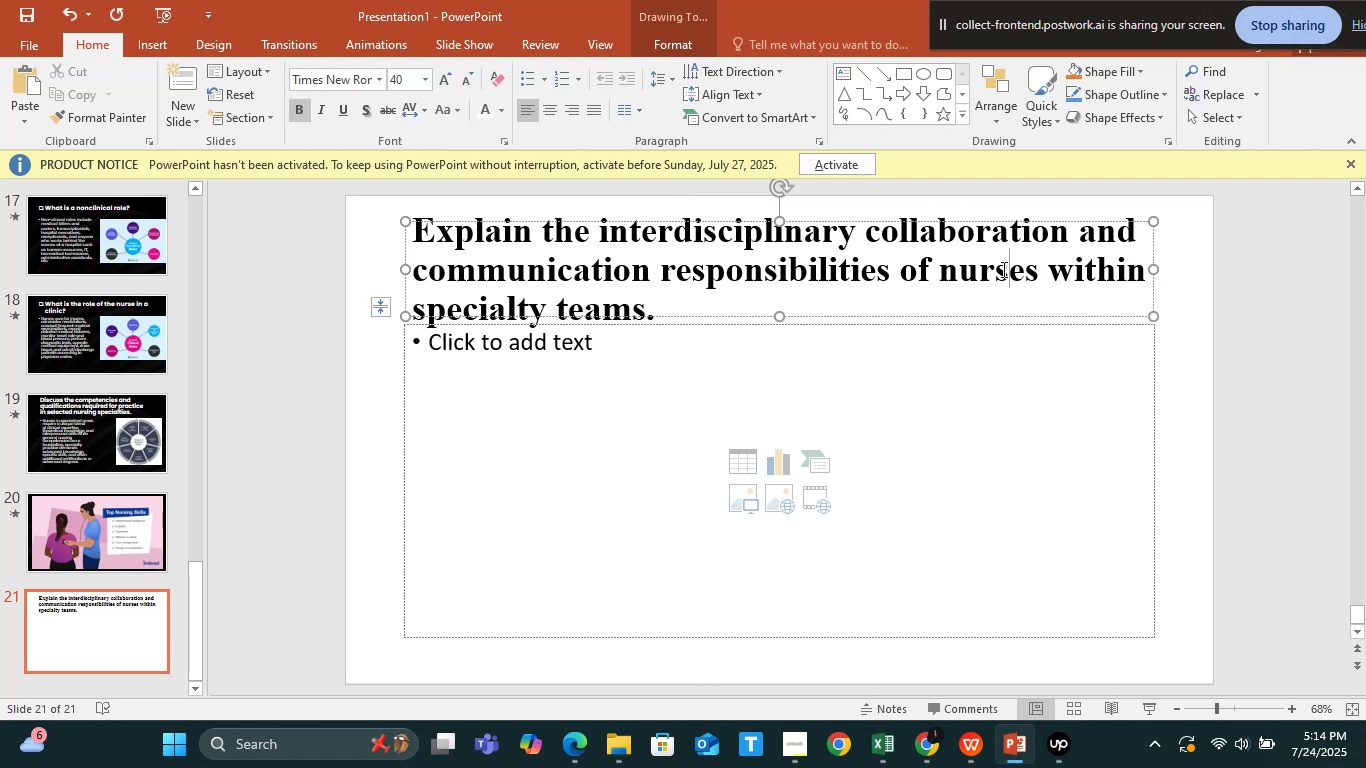 
key(Control+A)
 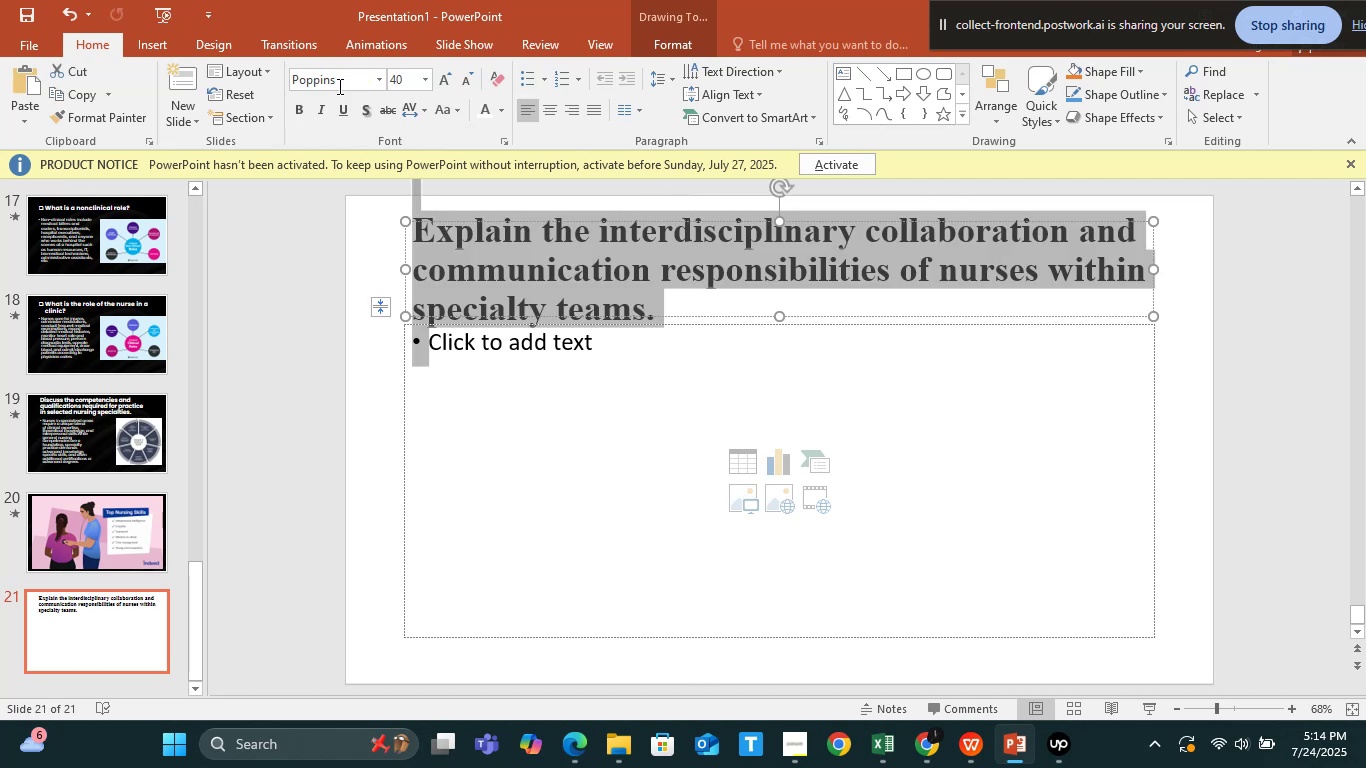 
left_click([334, 79])
 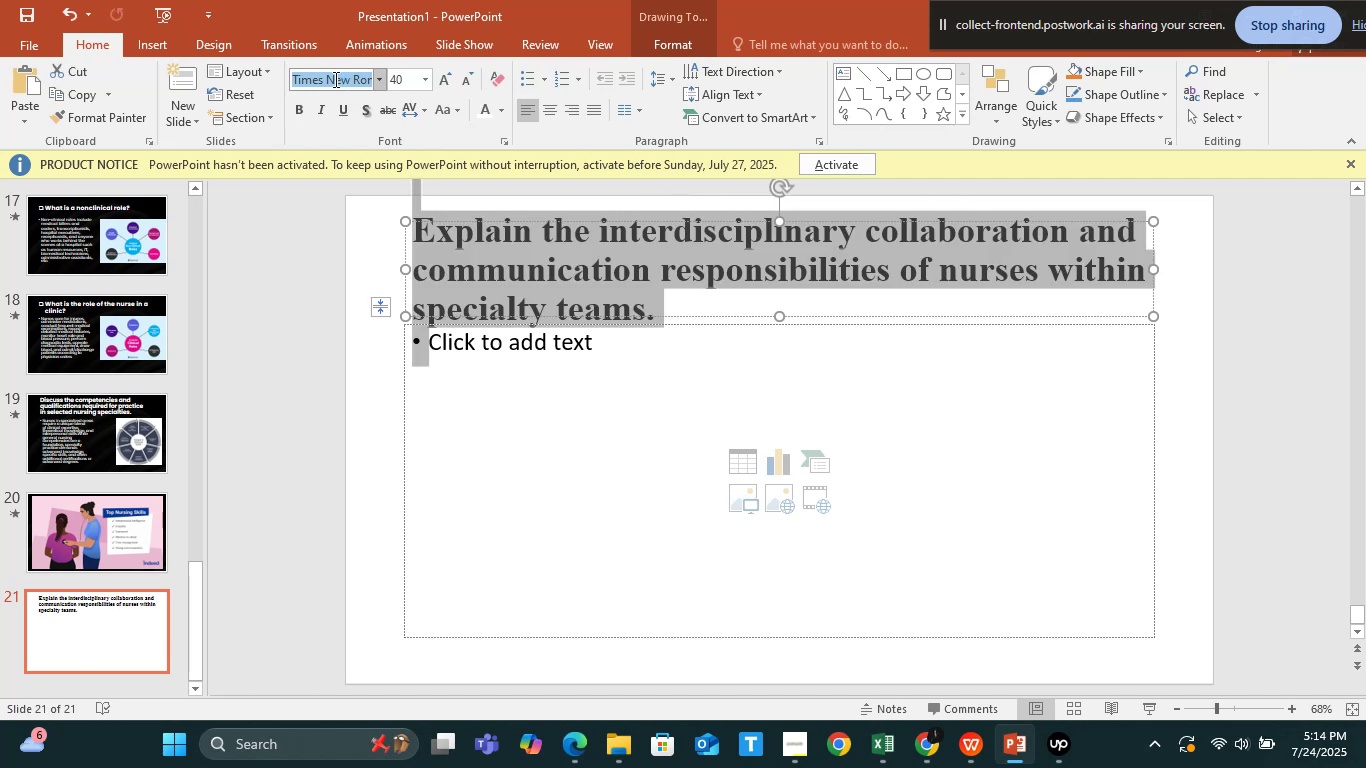 
type(po)
 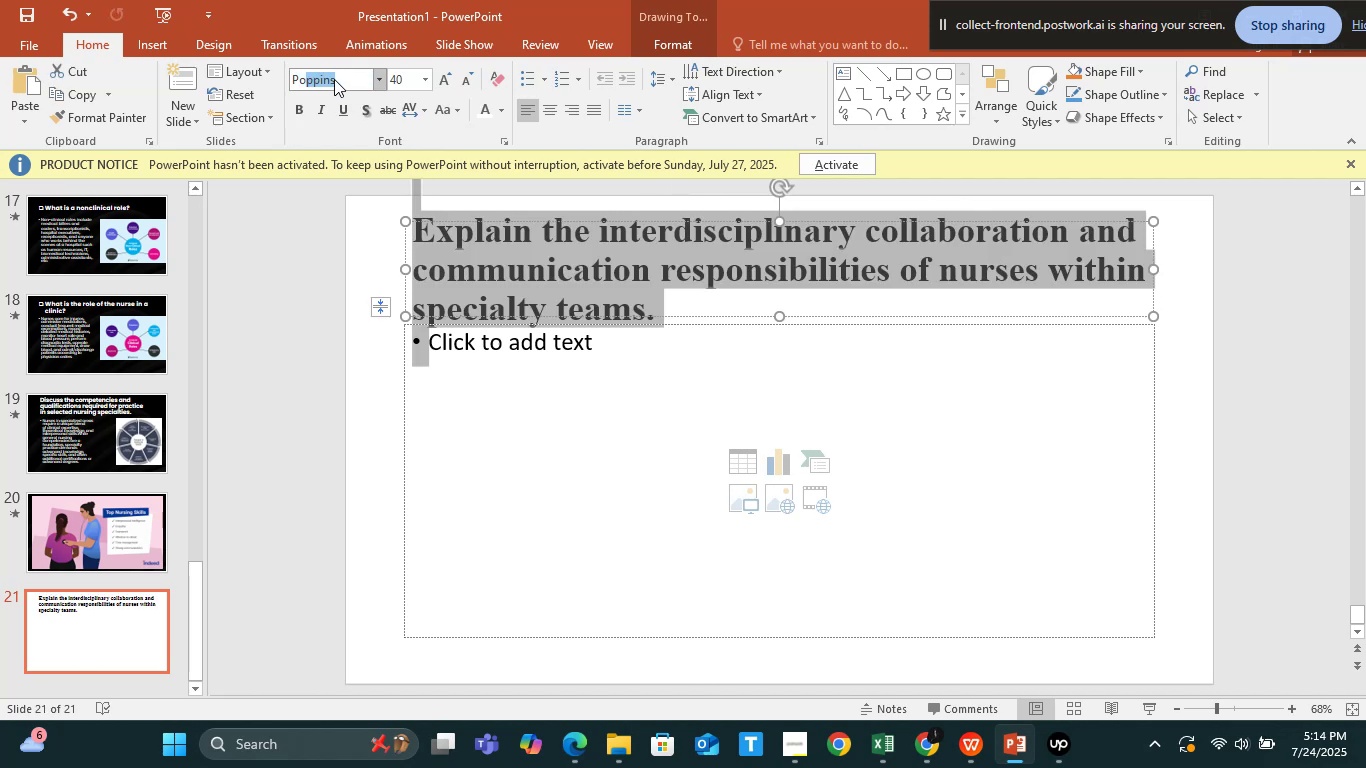 
key(Enter)
 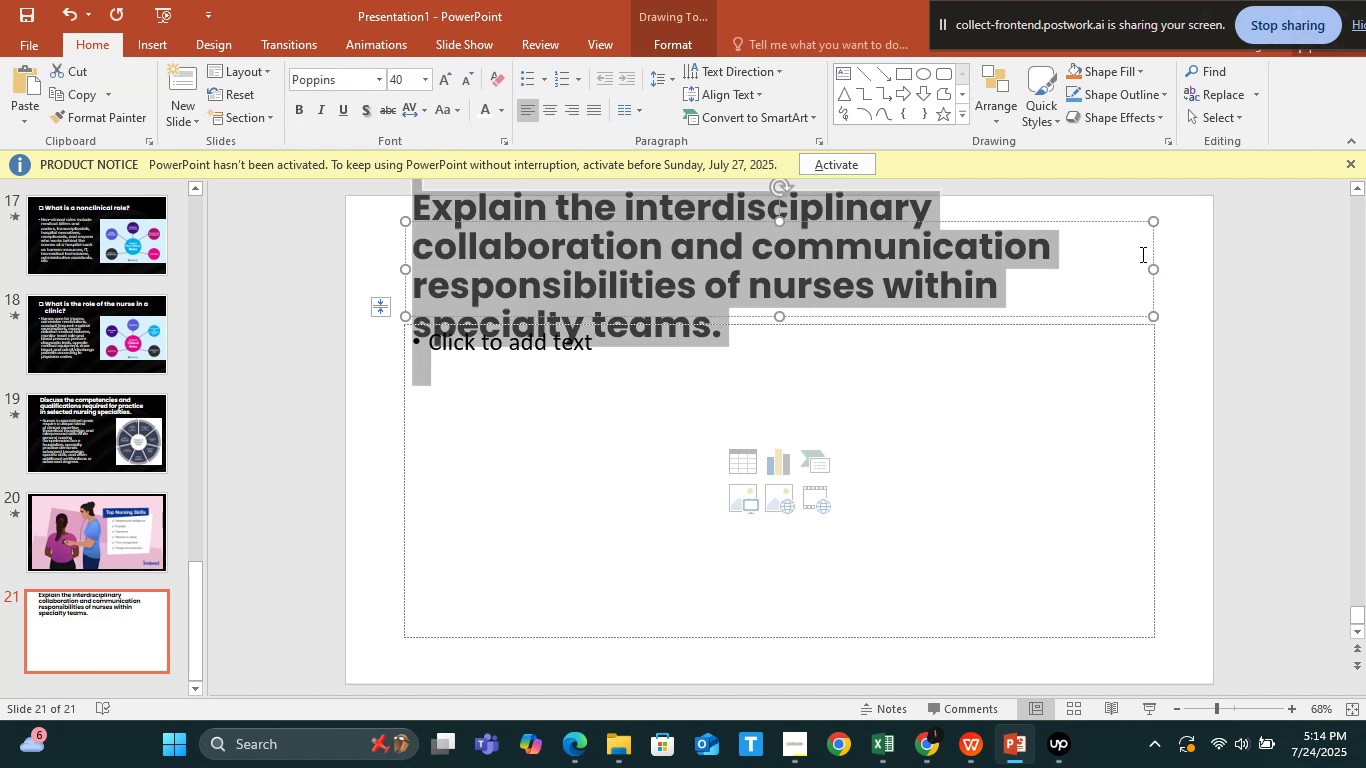 
left_click_drag(start_coordinate=[1152, 265], to_coordinate=[1211, 265])
 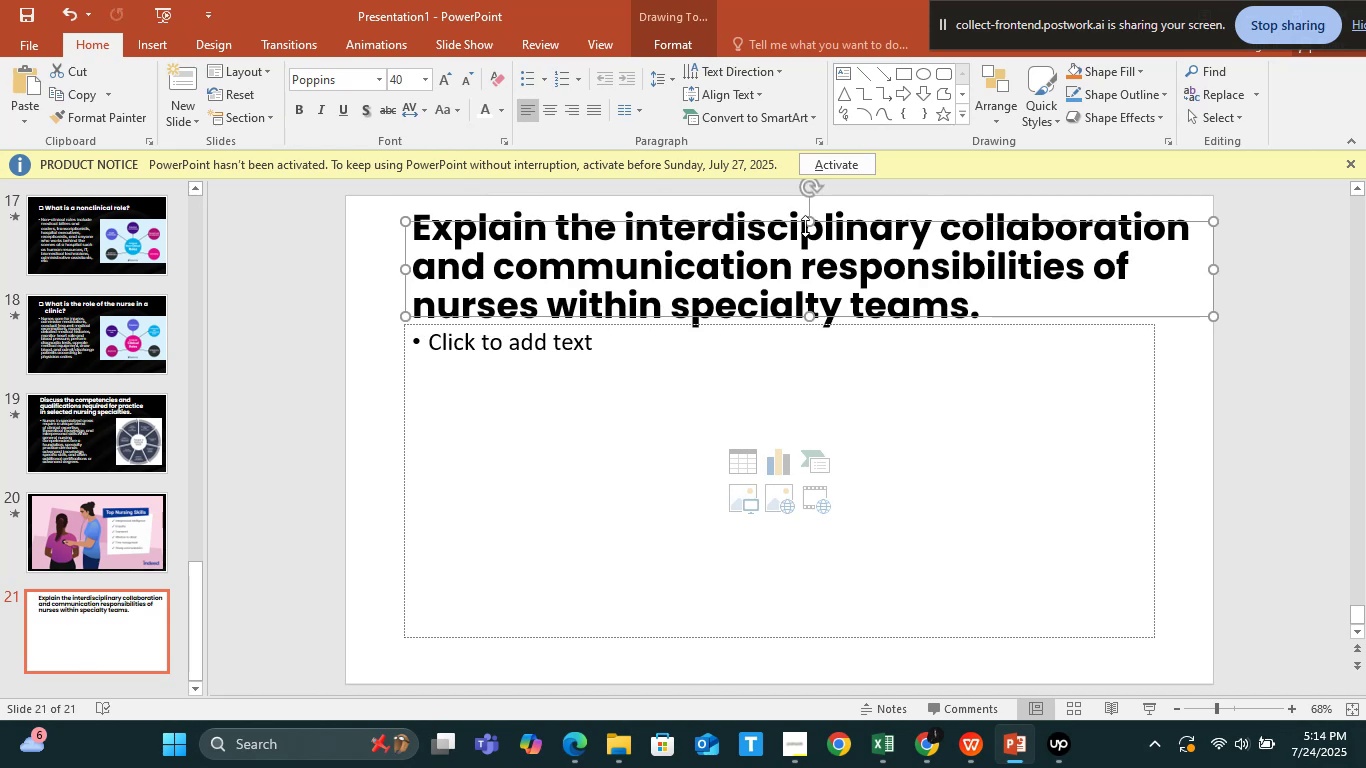 
left_click_drag(start_coordinate=[809, 218], to_coordinate=[806, 199])
 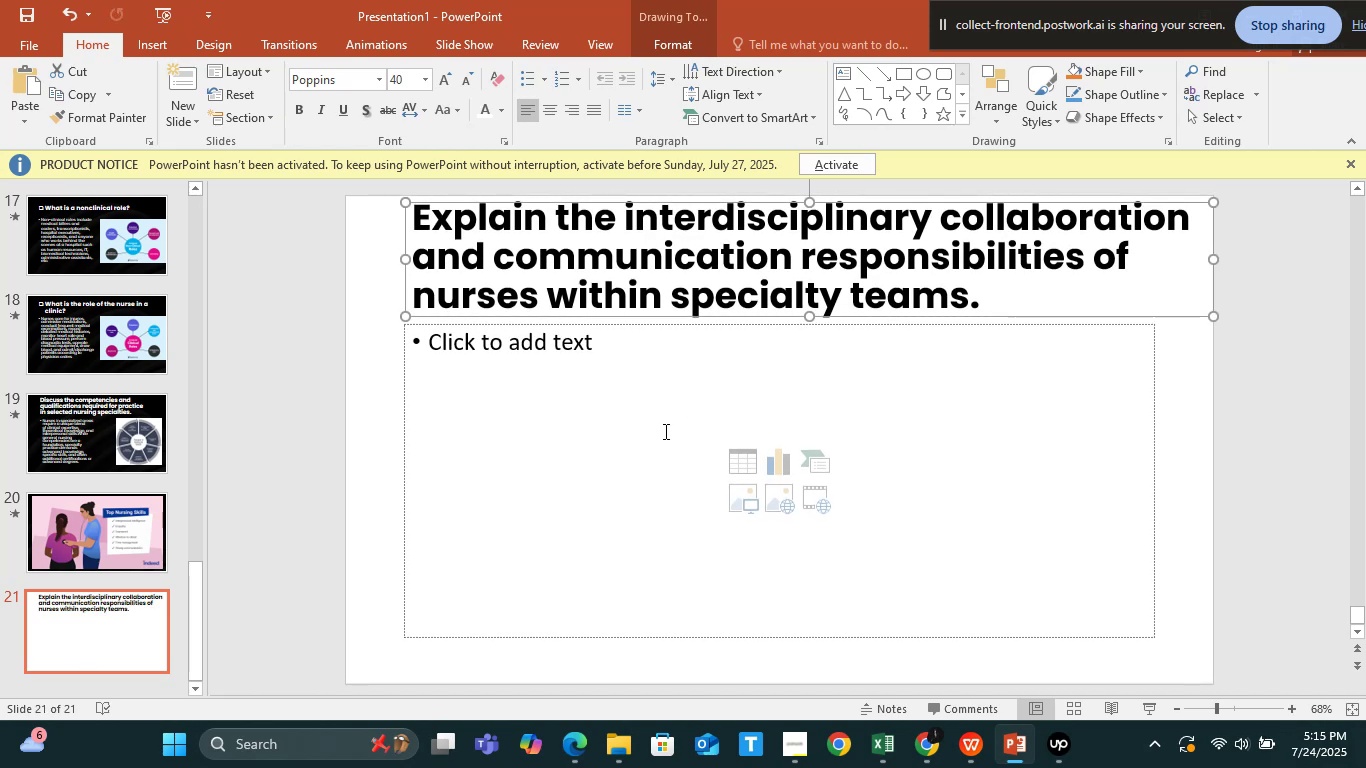 
left_click([651, 432])
 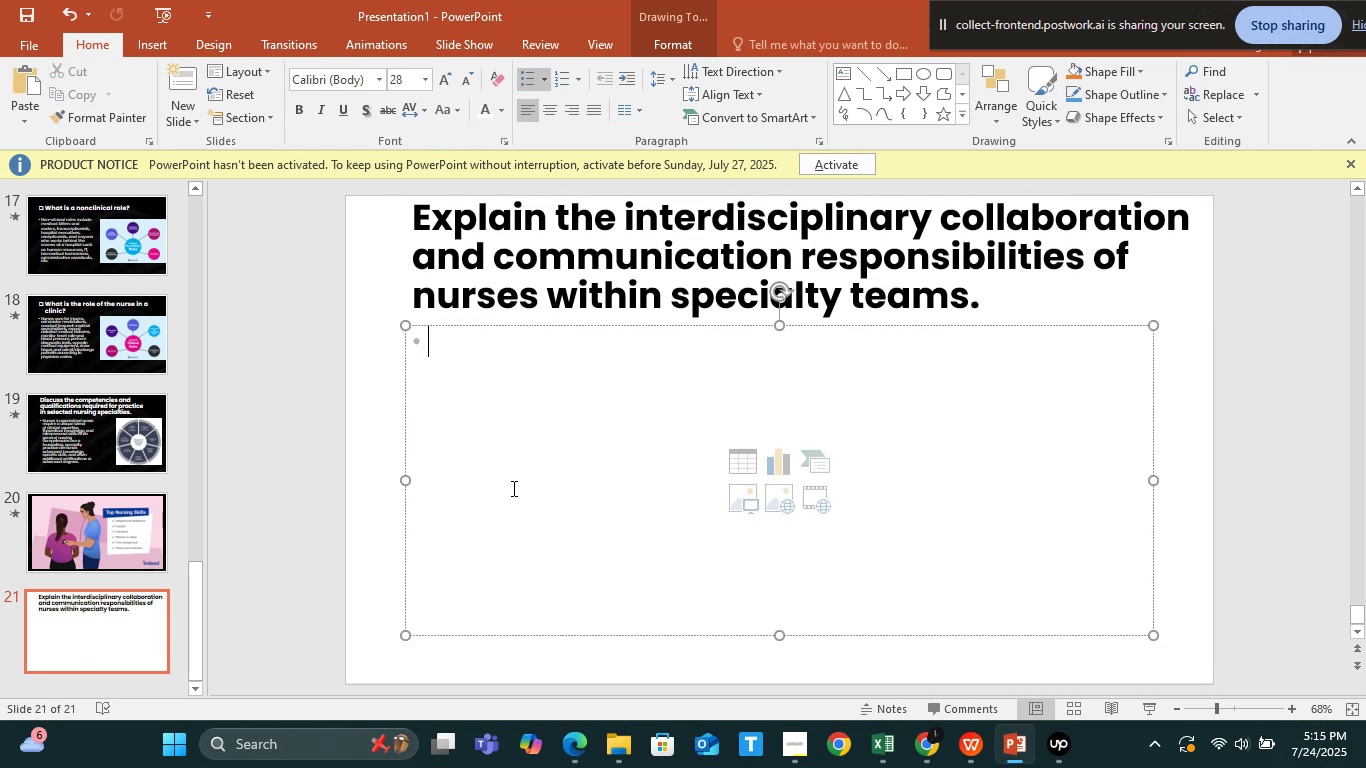 
key(Alt+Tab)
 